 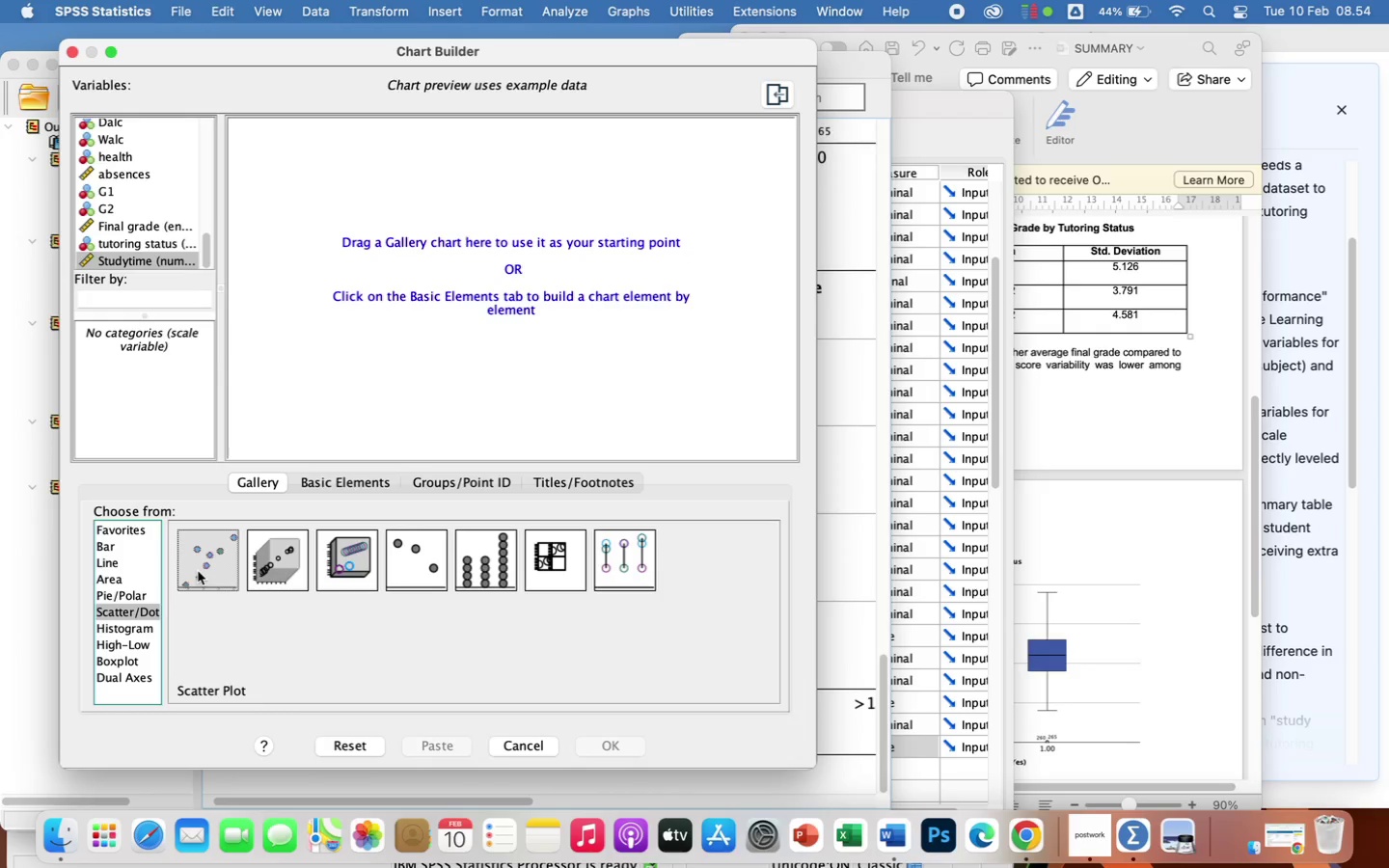 
left_click_drag(start_coordinate=[201, 567], to_coordinate=[350, 352])
 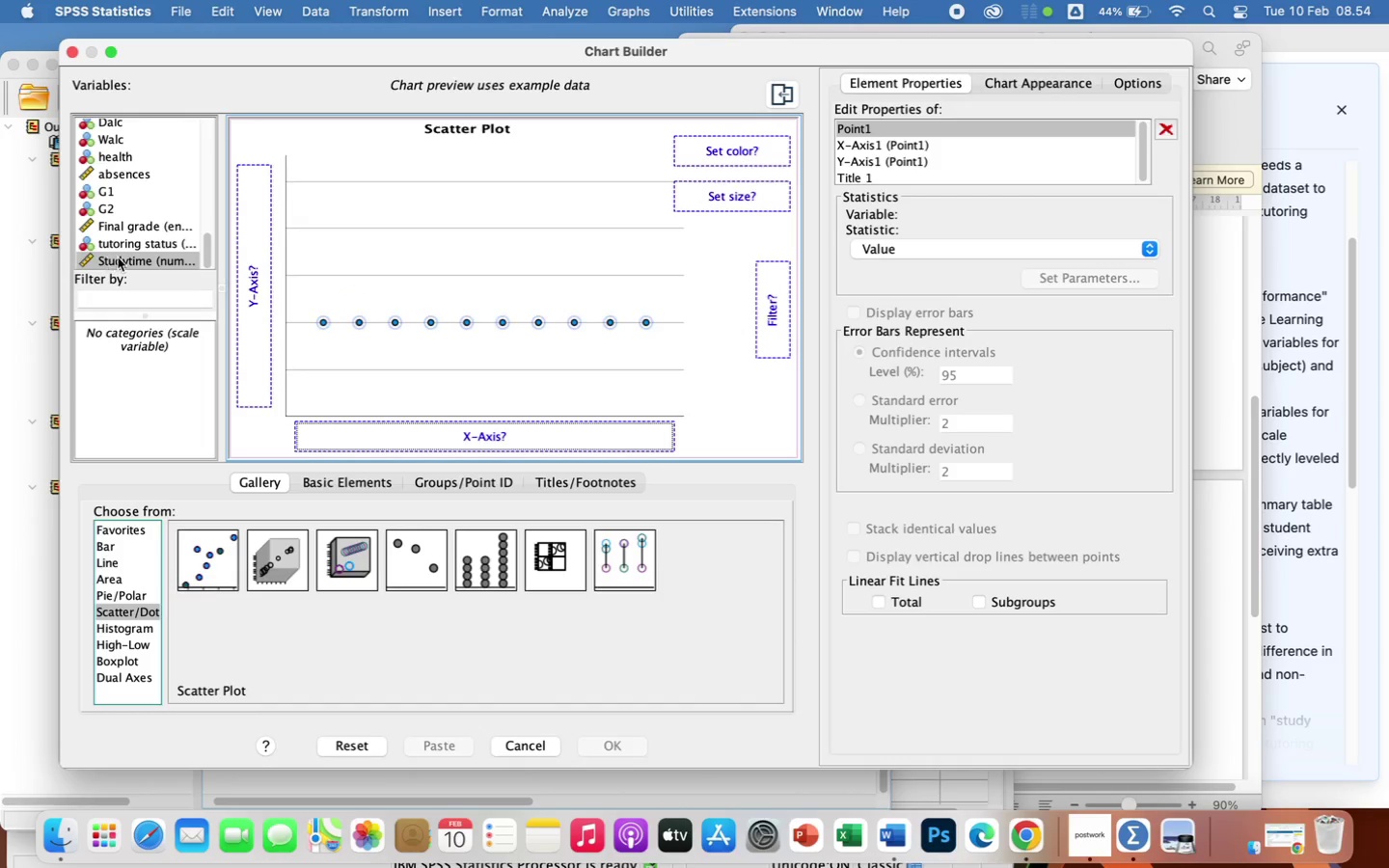 
left_click_drag(start_coordinate=[123, 262], to_coordinate=[374, 424])
 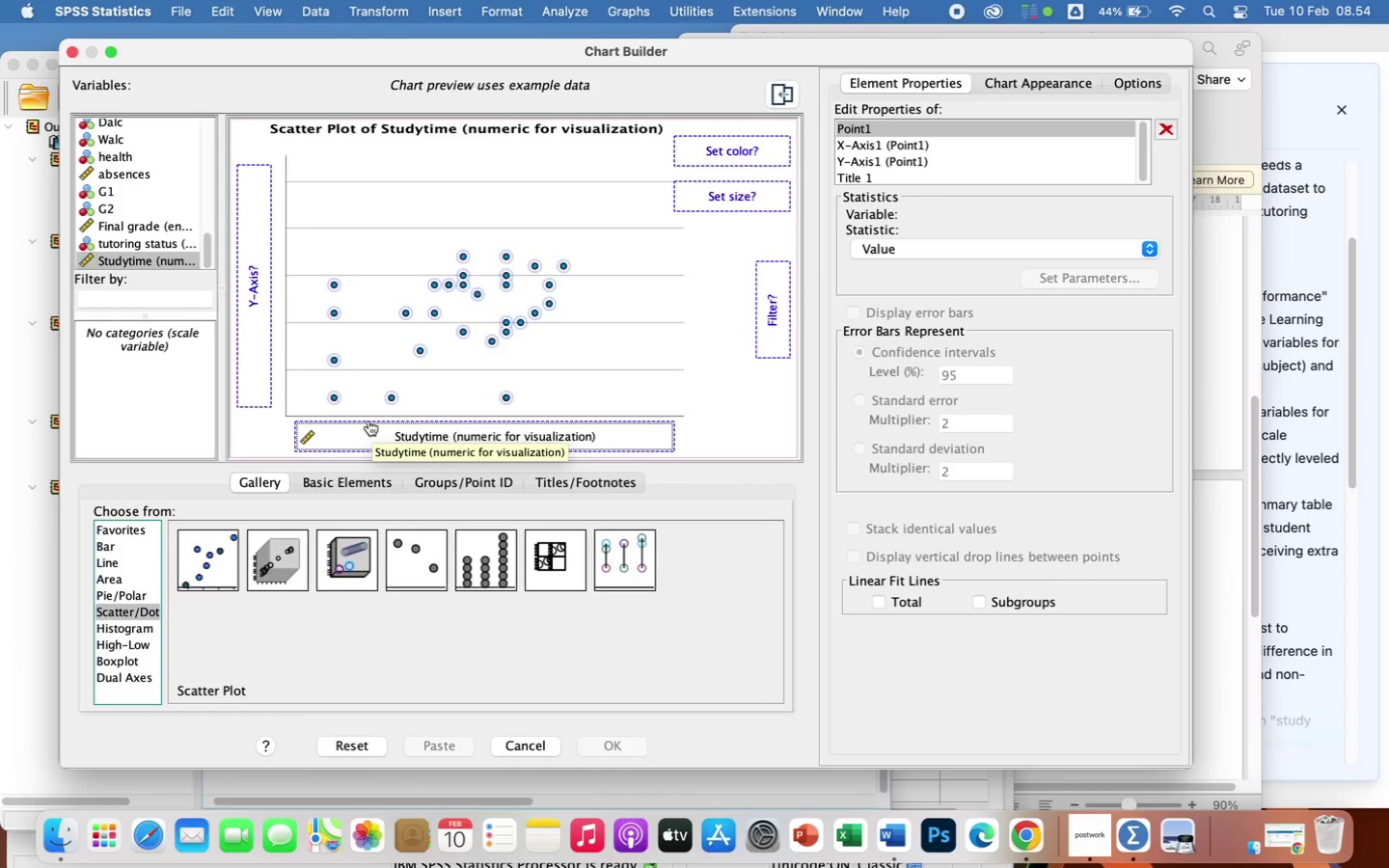 
wait(9.32)
 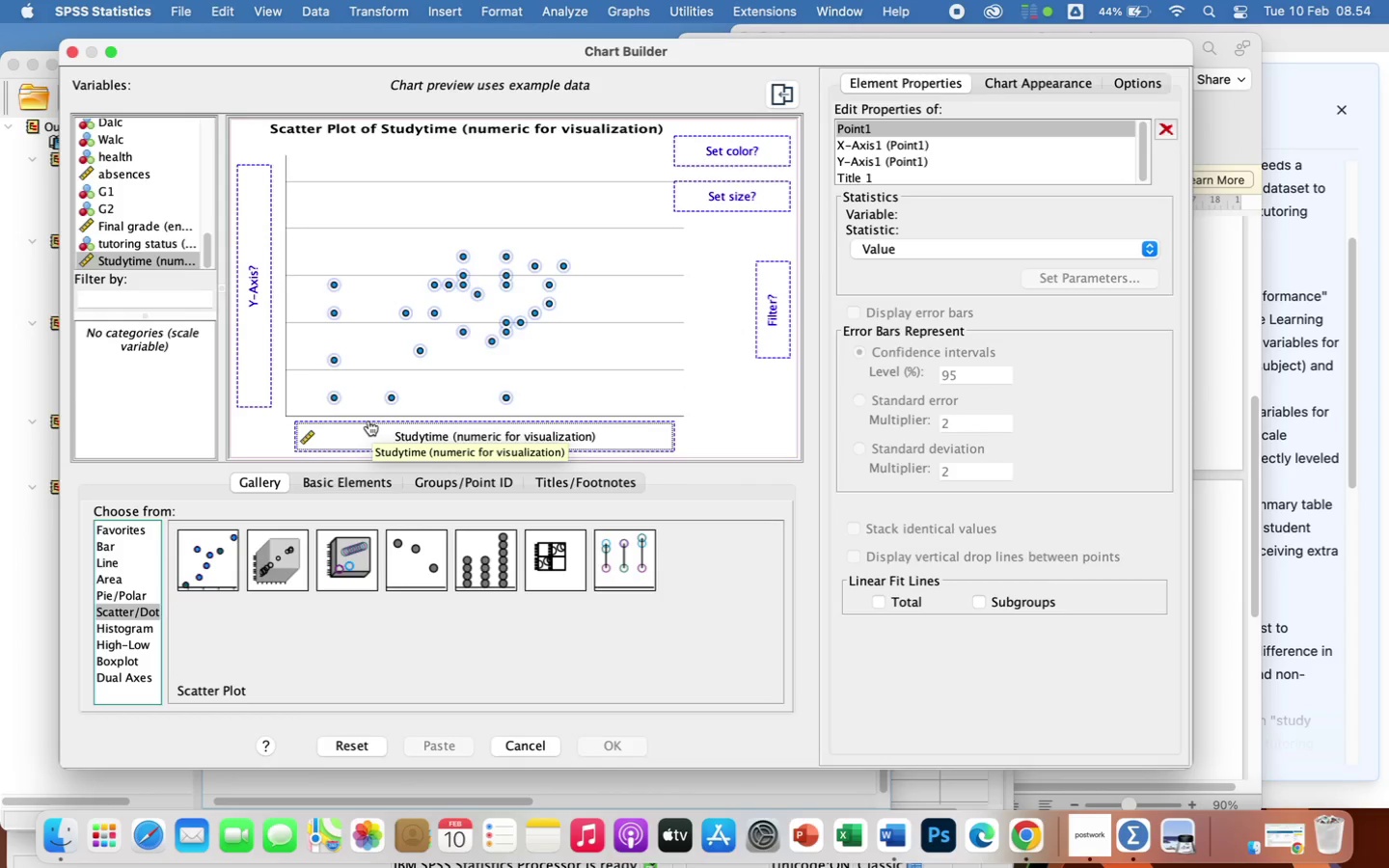 
double_click([146, 230])
 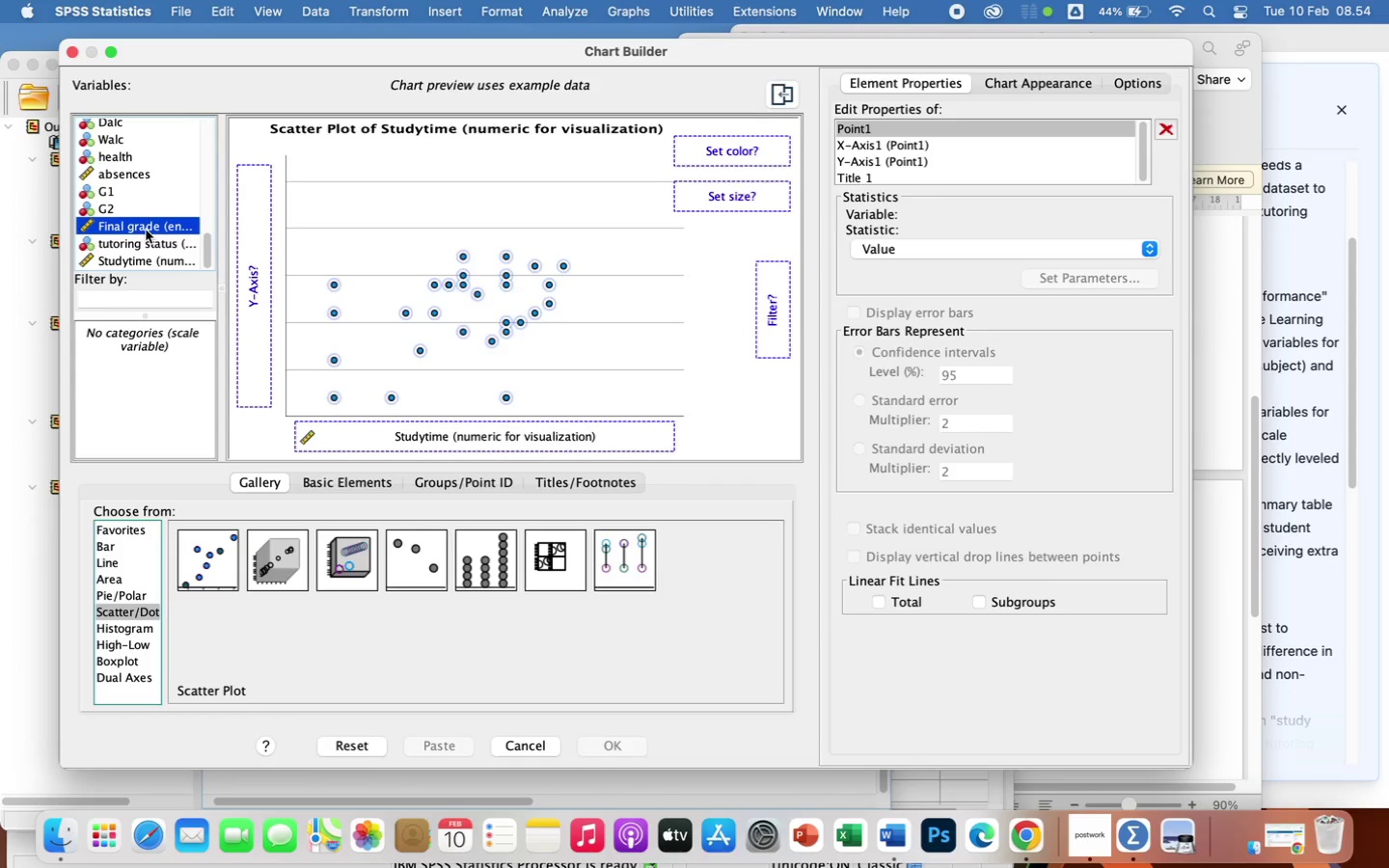 
left_click_drag(start_coordinate=[146, 230], to_coordinate=[252, 231])
 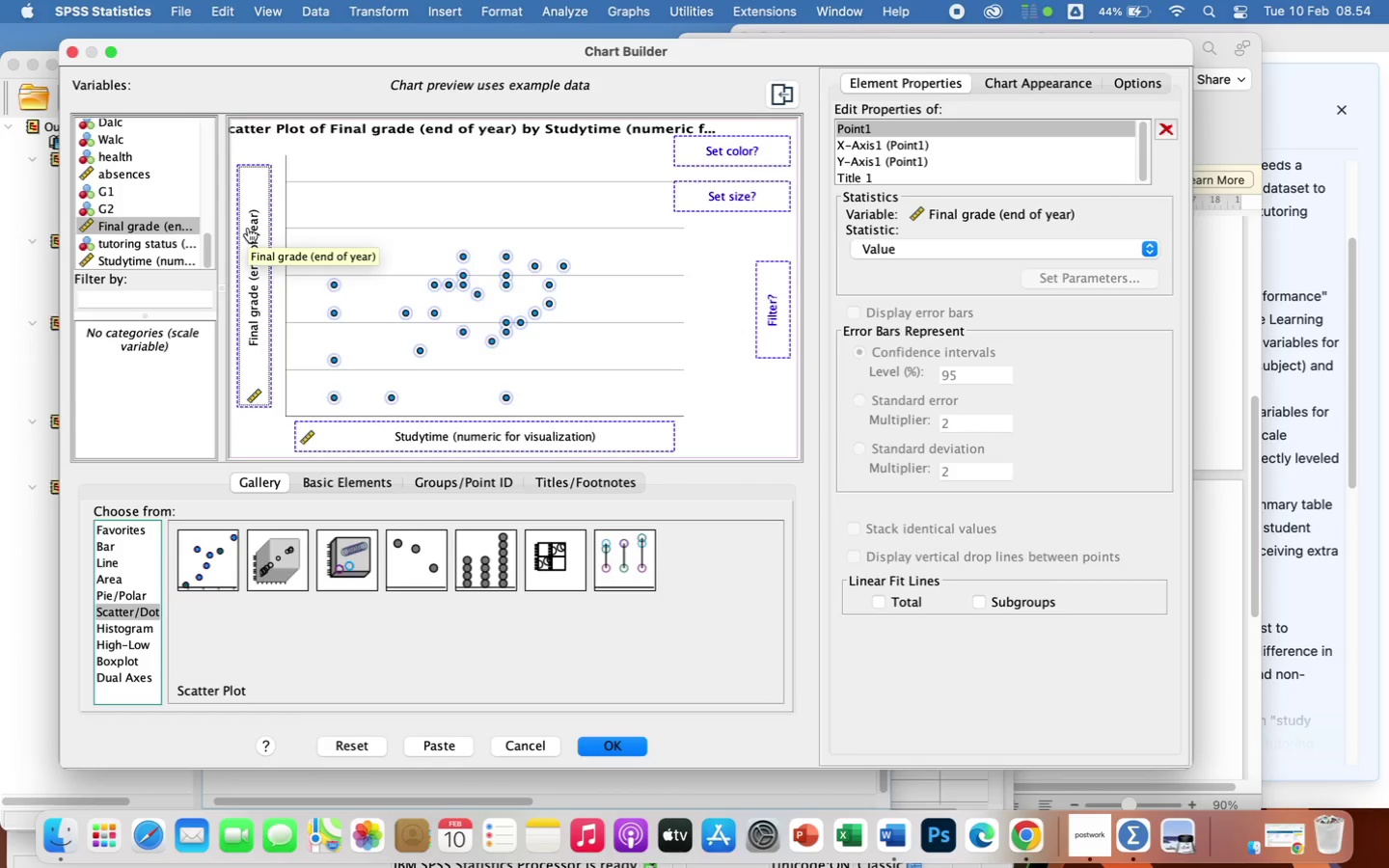 
wait(11.06)
 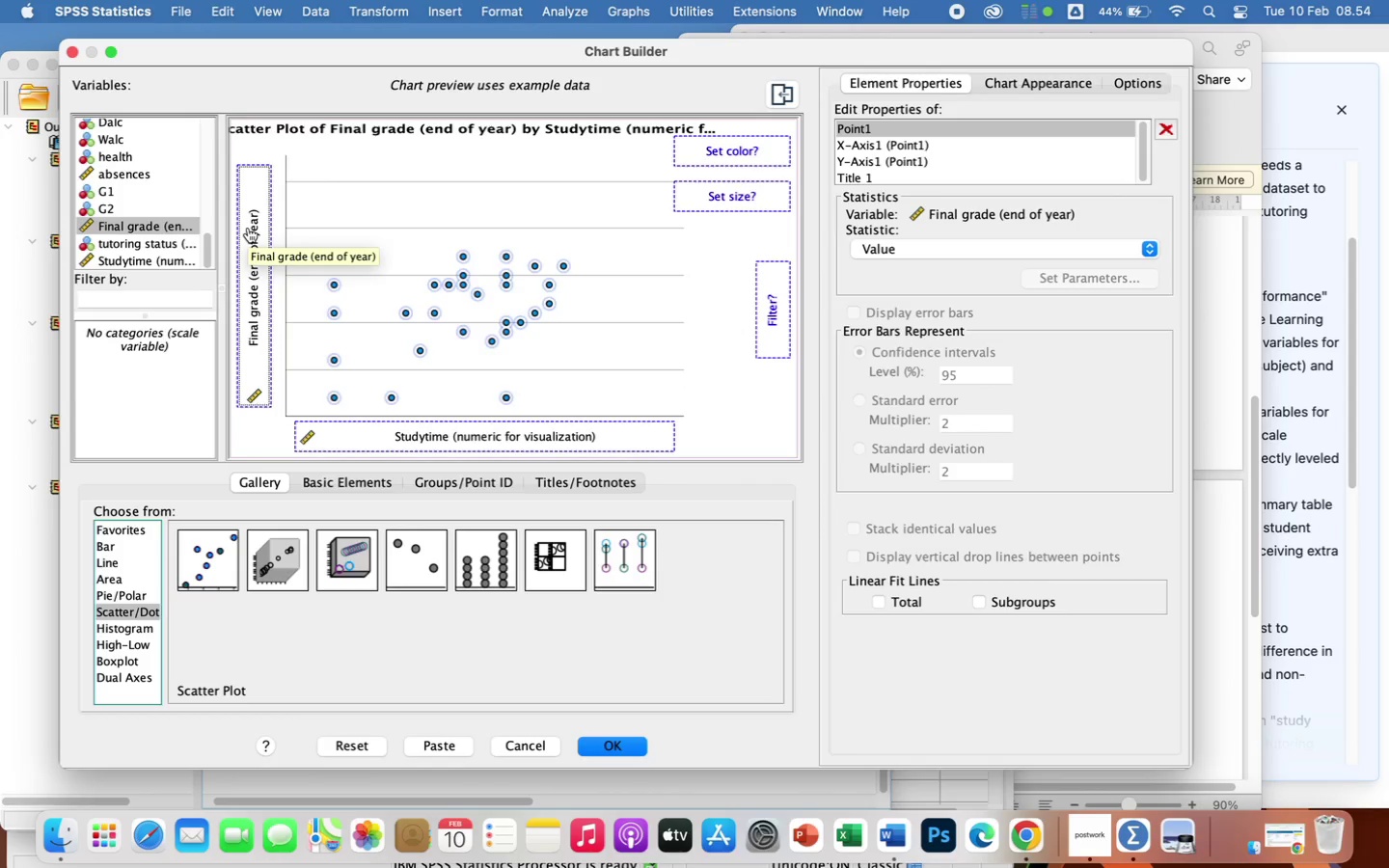 
left_click([595, 742])
 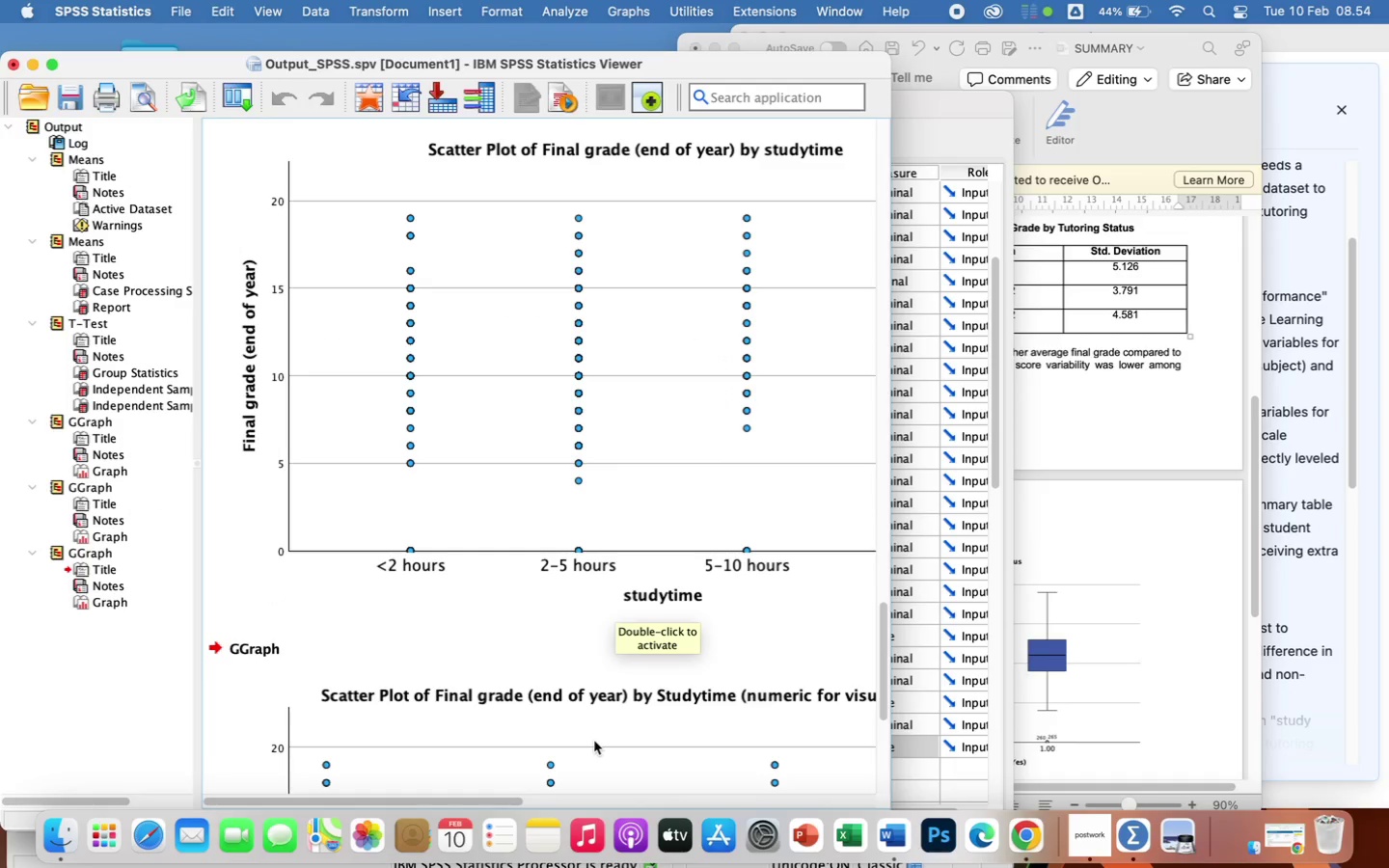 
scroll: coordinate [597, 740], scroll_direction: down, amount: 20.0
 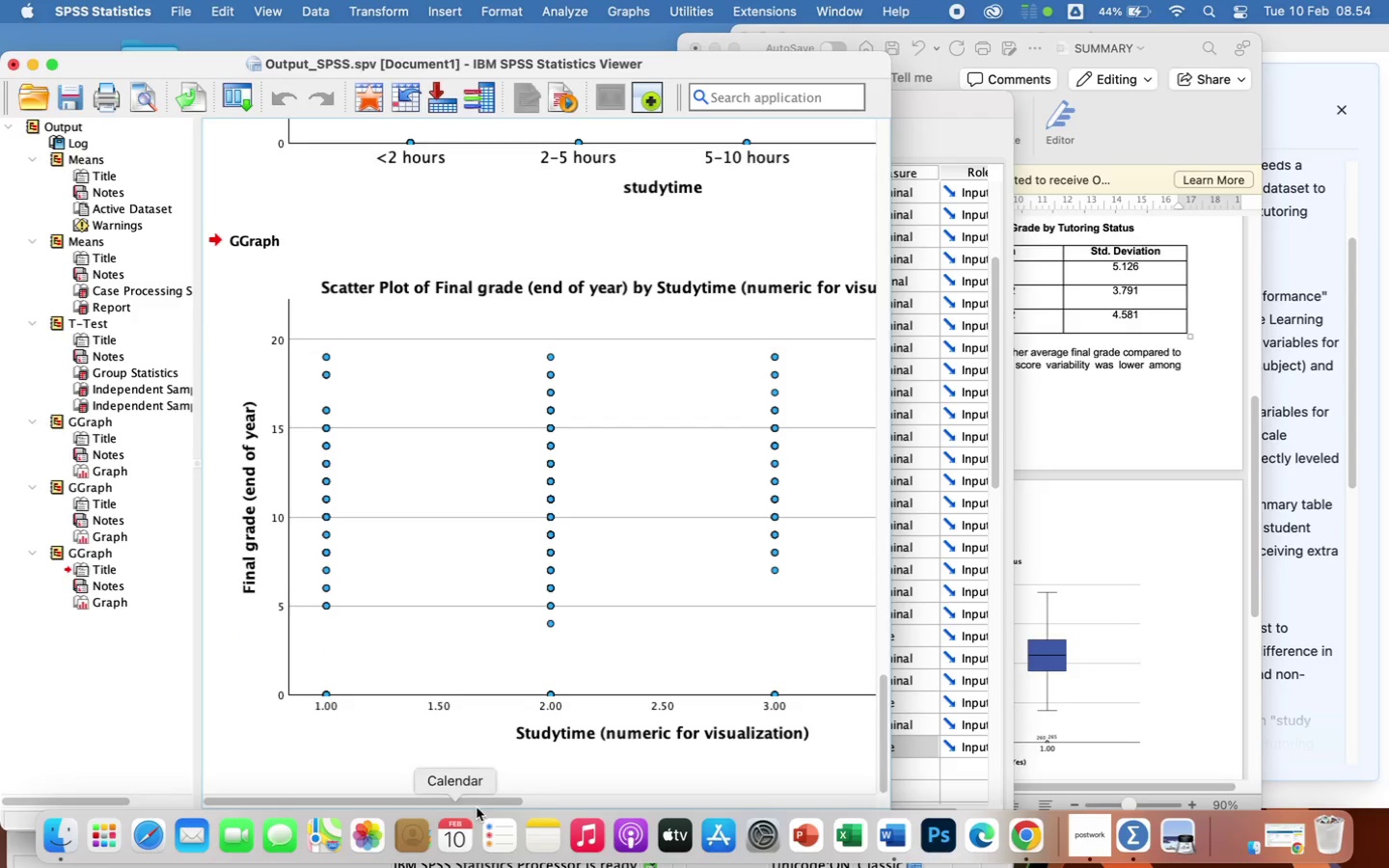 
left_click_drag(start_coordinate=[481, 804], to_coordinate=[411, 801])
 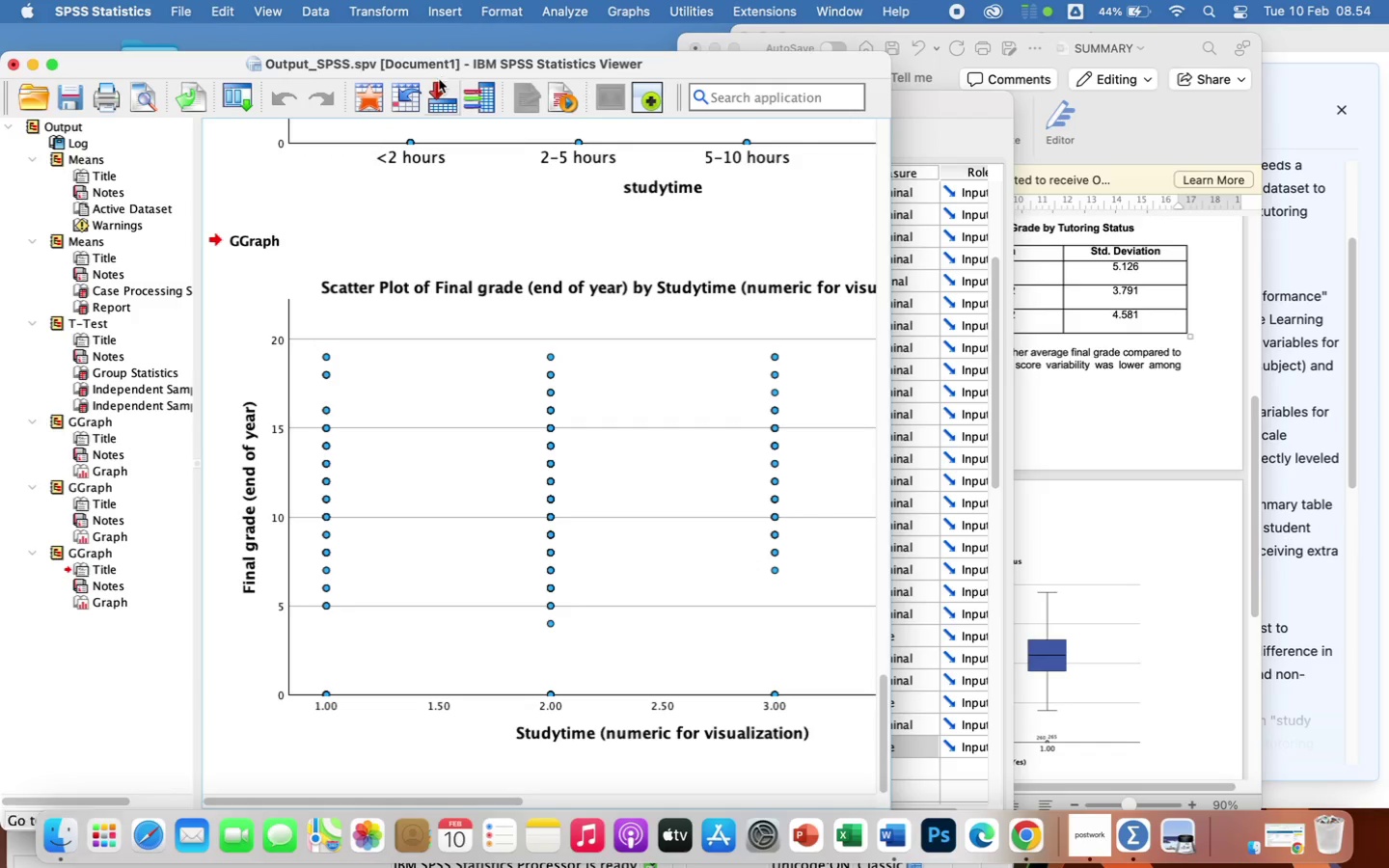 
wait(5.31)
 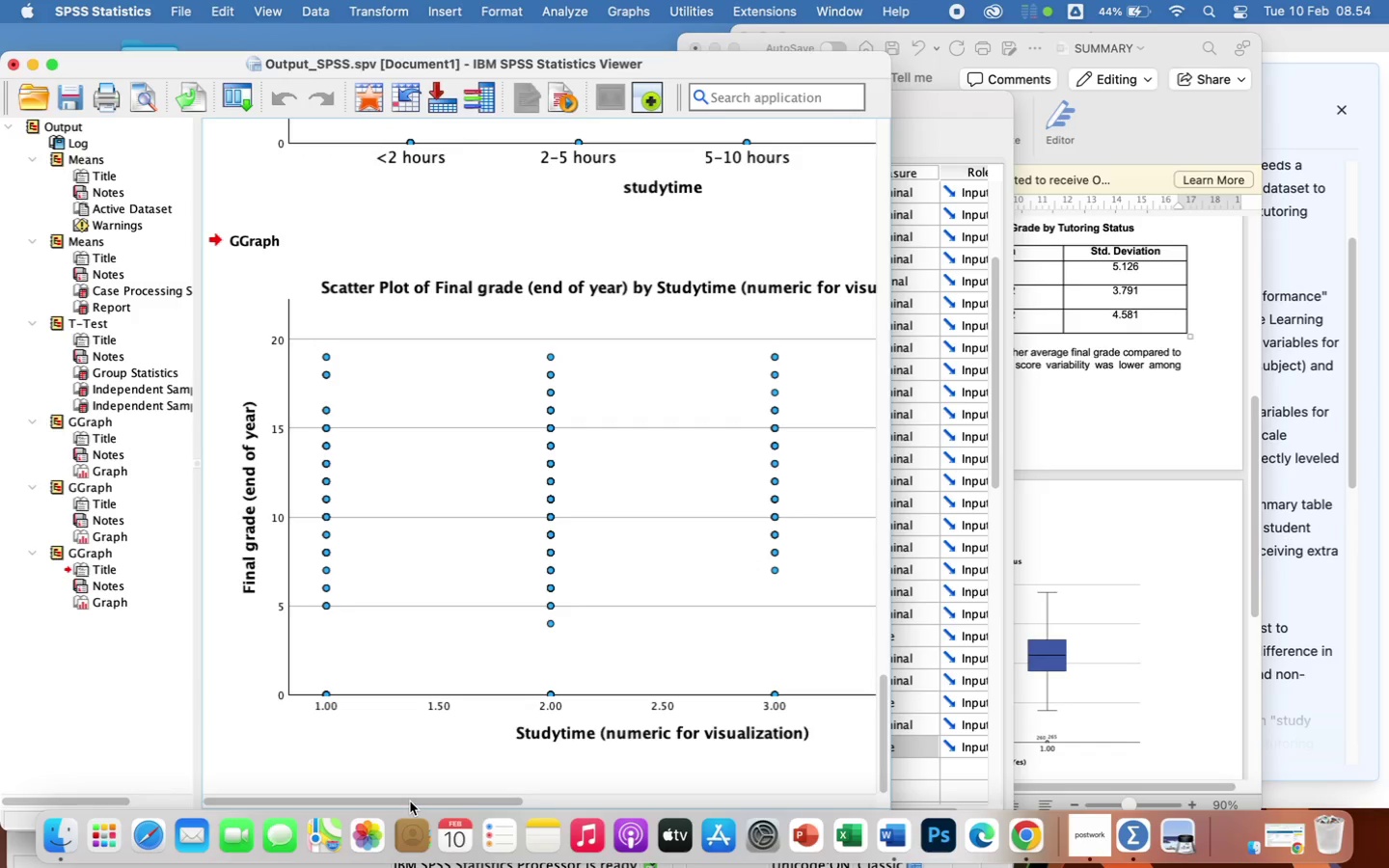 
double_click([529, 438])
 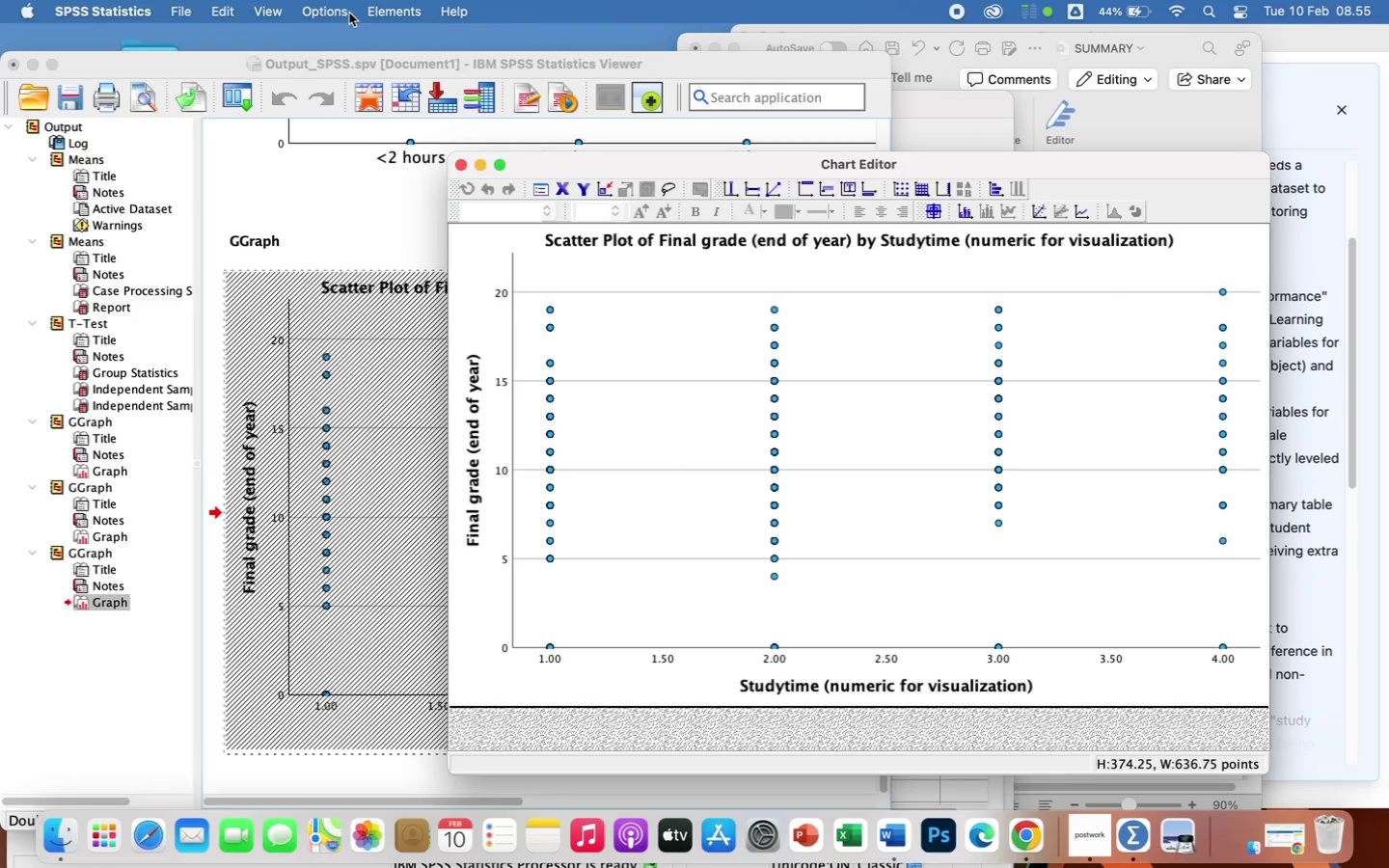 
left_click([380, 13])
 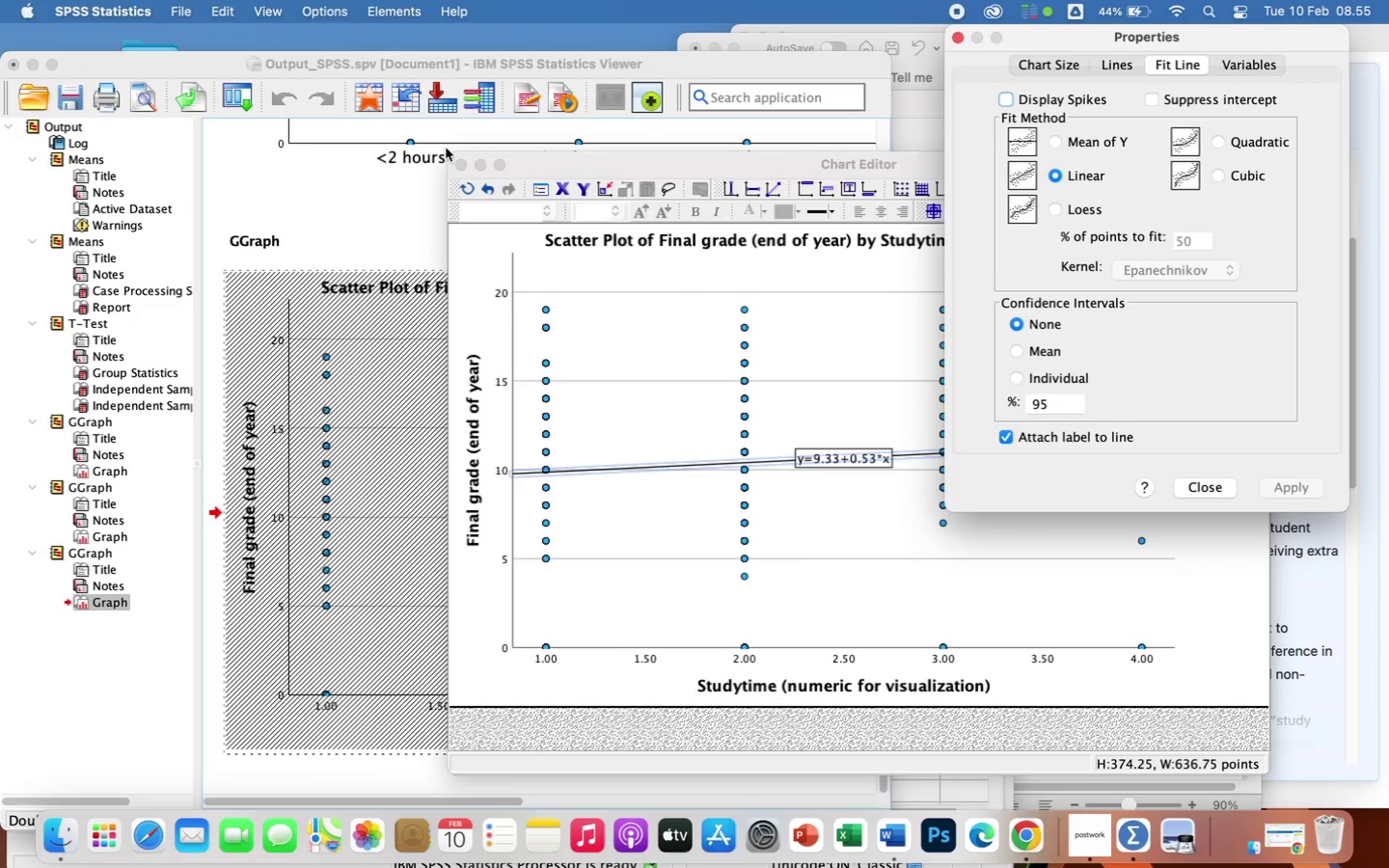 
wait(14.03)
 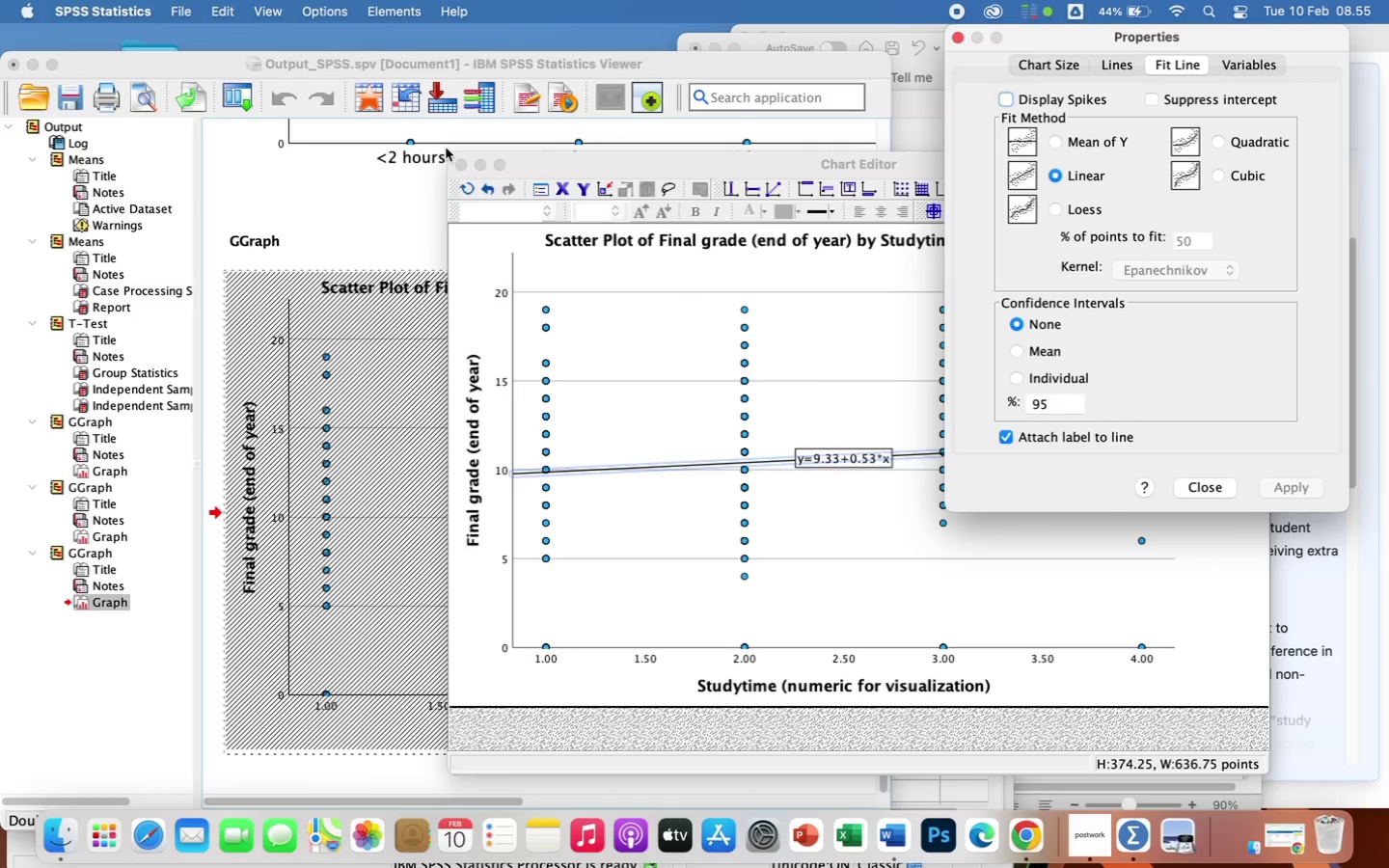 
left_click([1205, 482])
 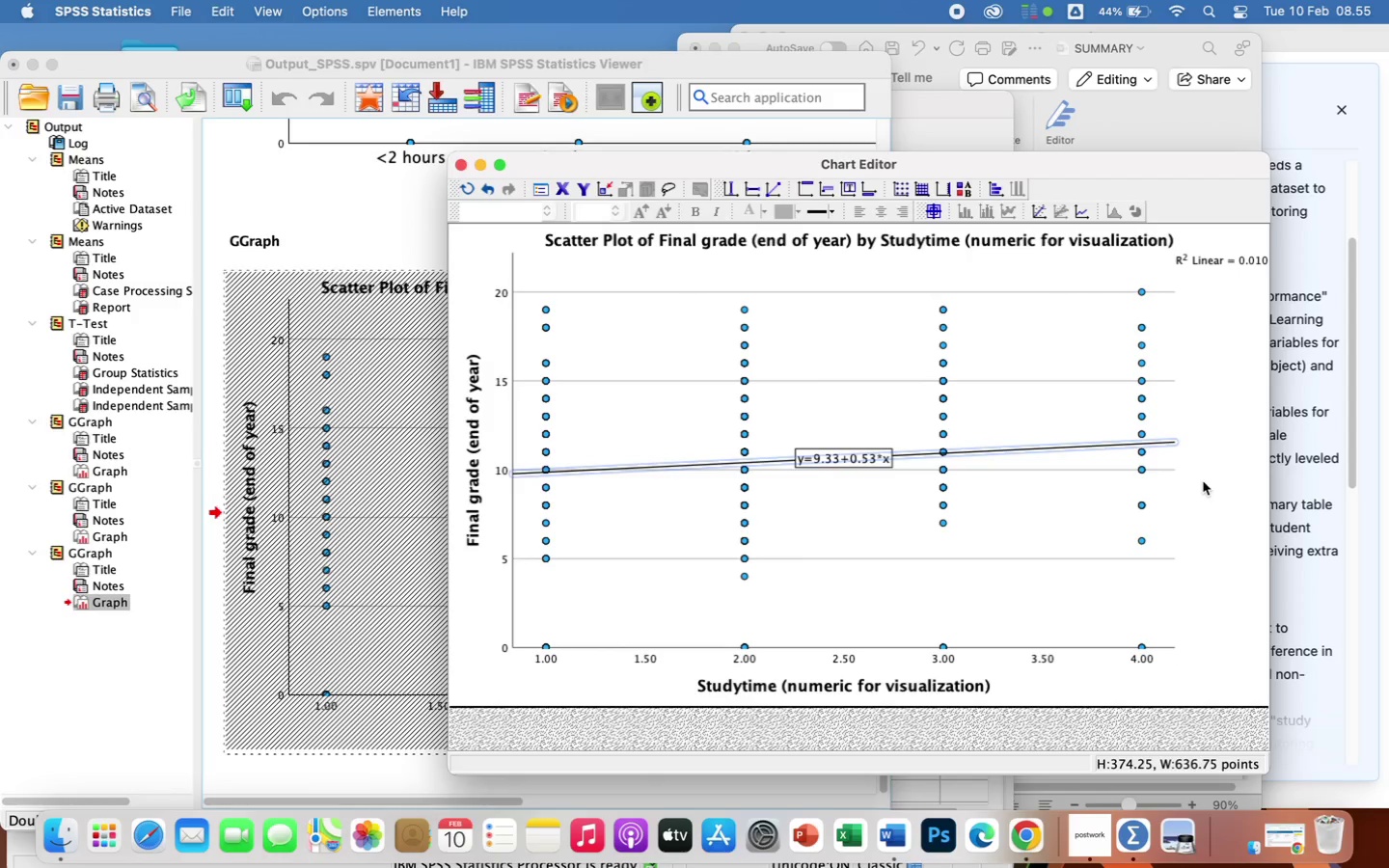 
wait(20.31)
 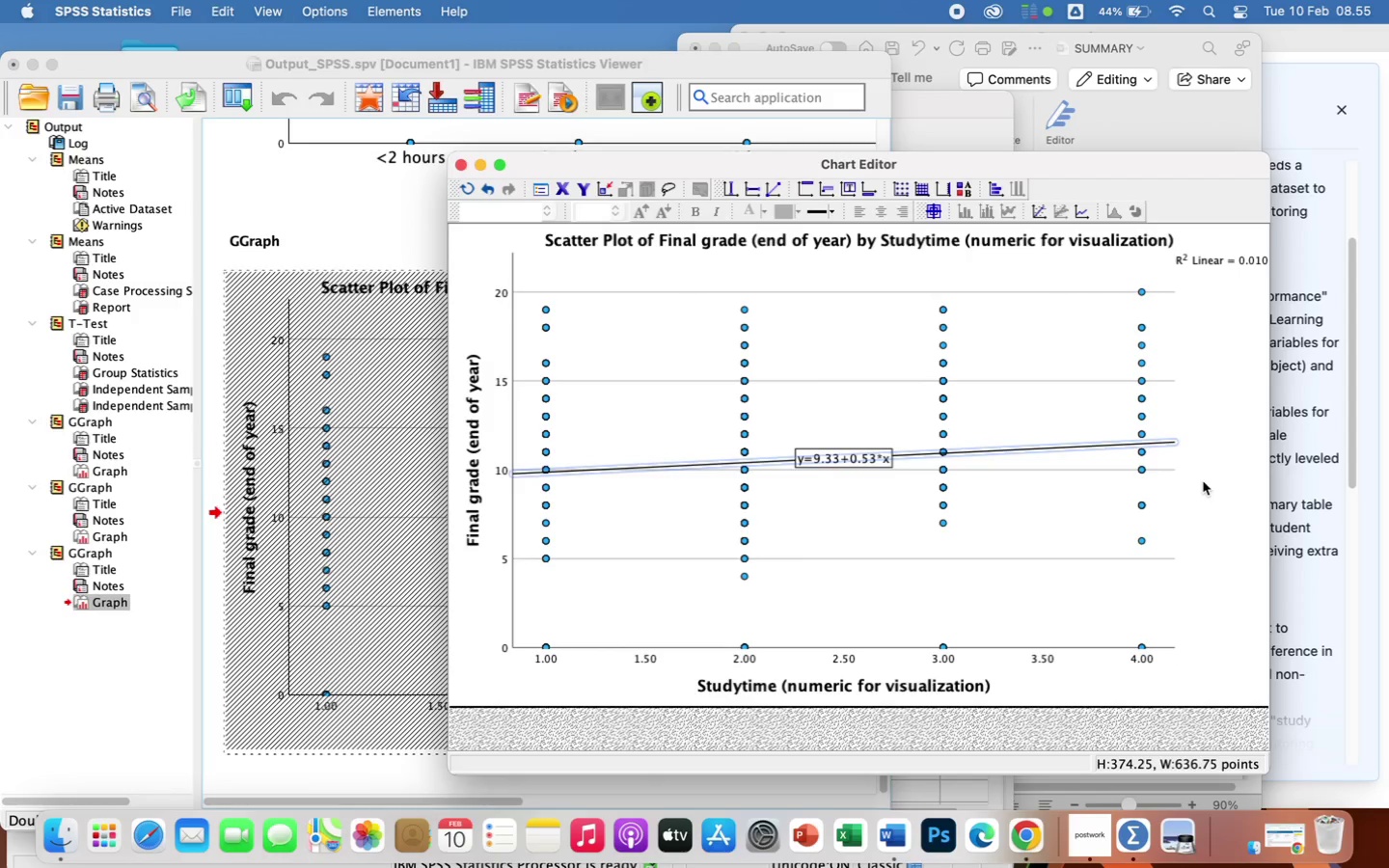 
left_click([463, 165])
 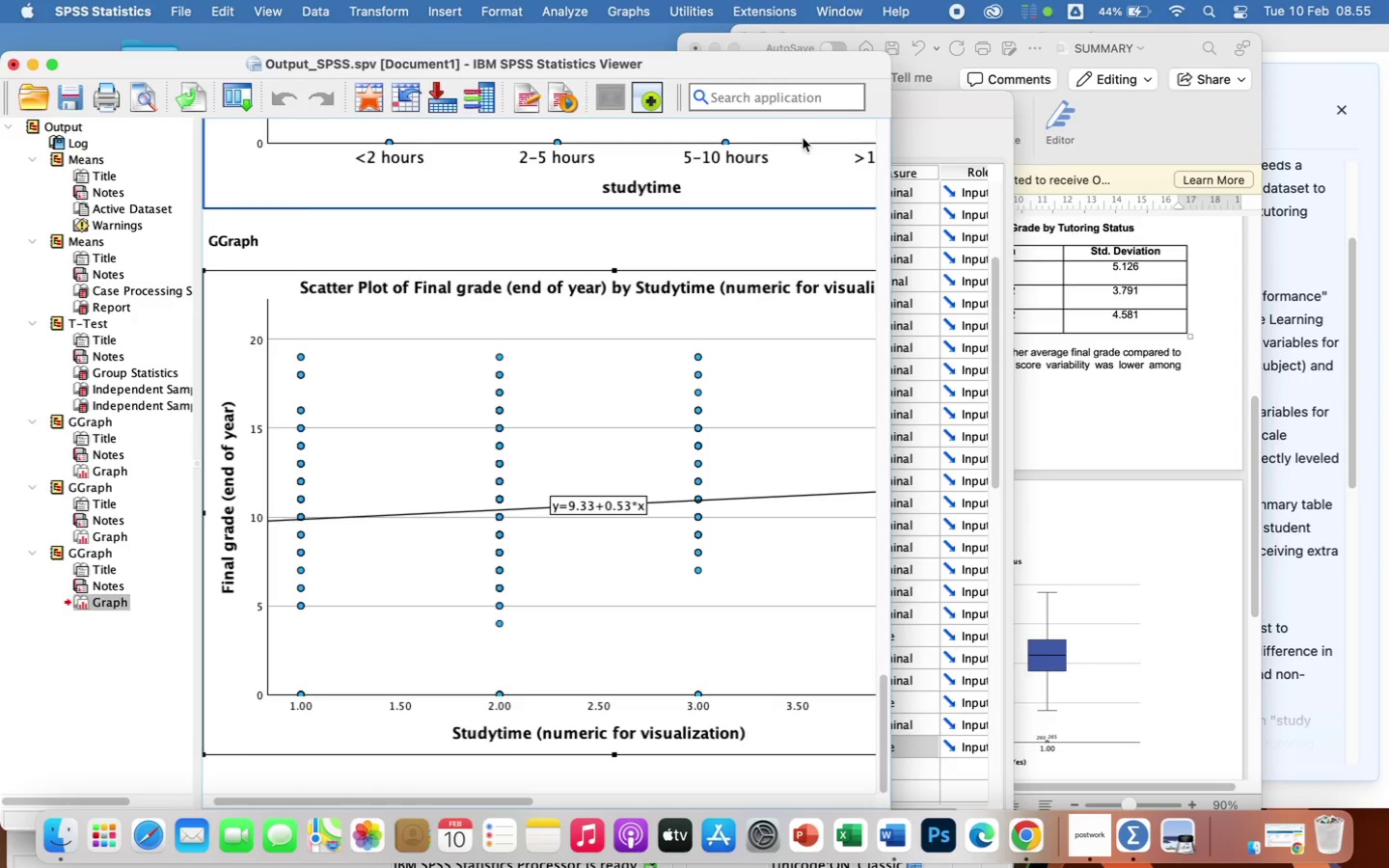 
left_click_drag(start_coordinate=[890, 171], to_coordinate=[1210, 224])
 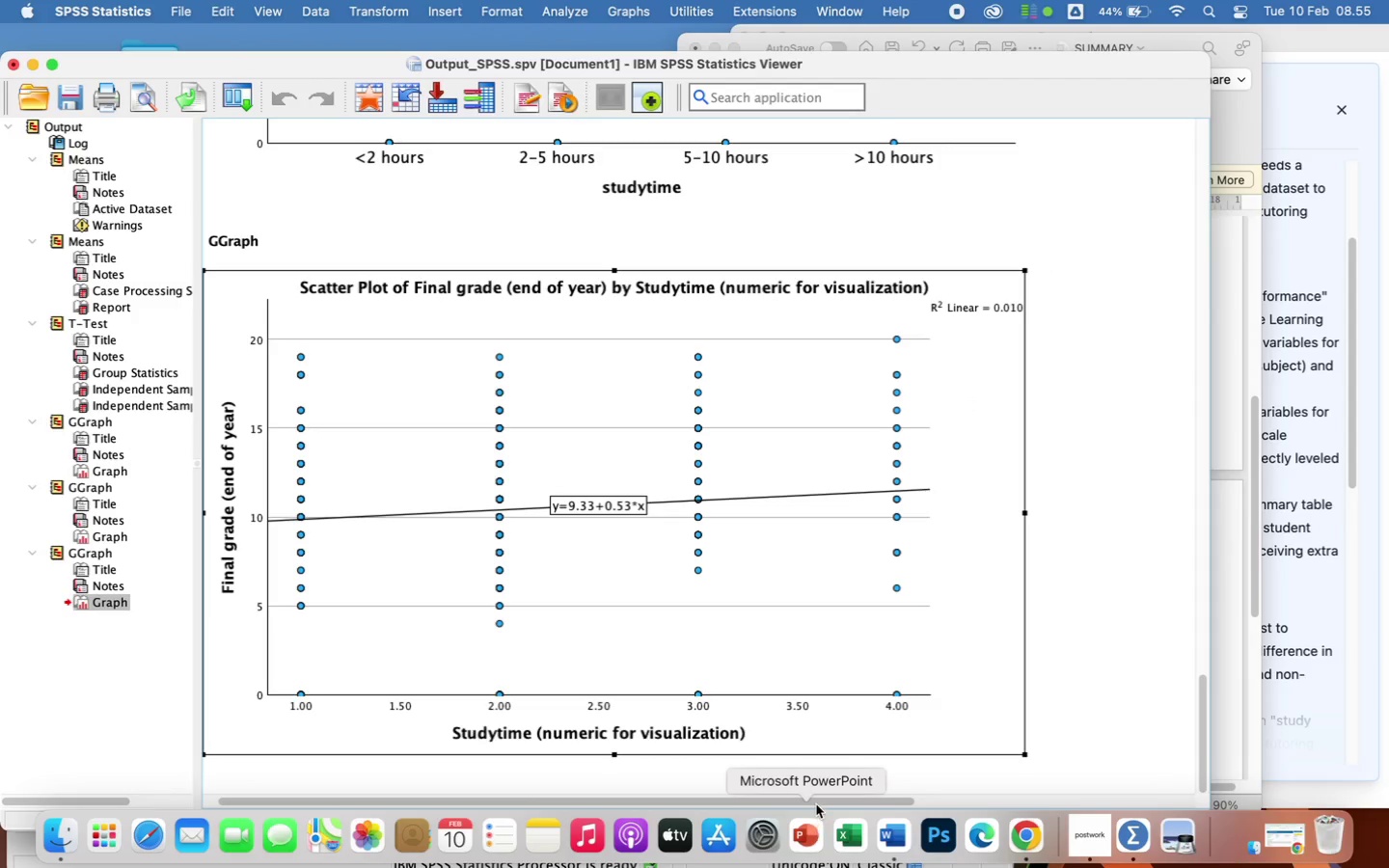 
left_click_drag(start_coordinate=[816, 804], to_coordinate=[765, 803])
 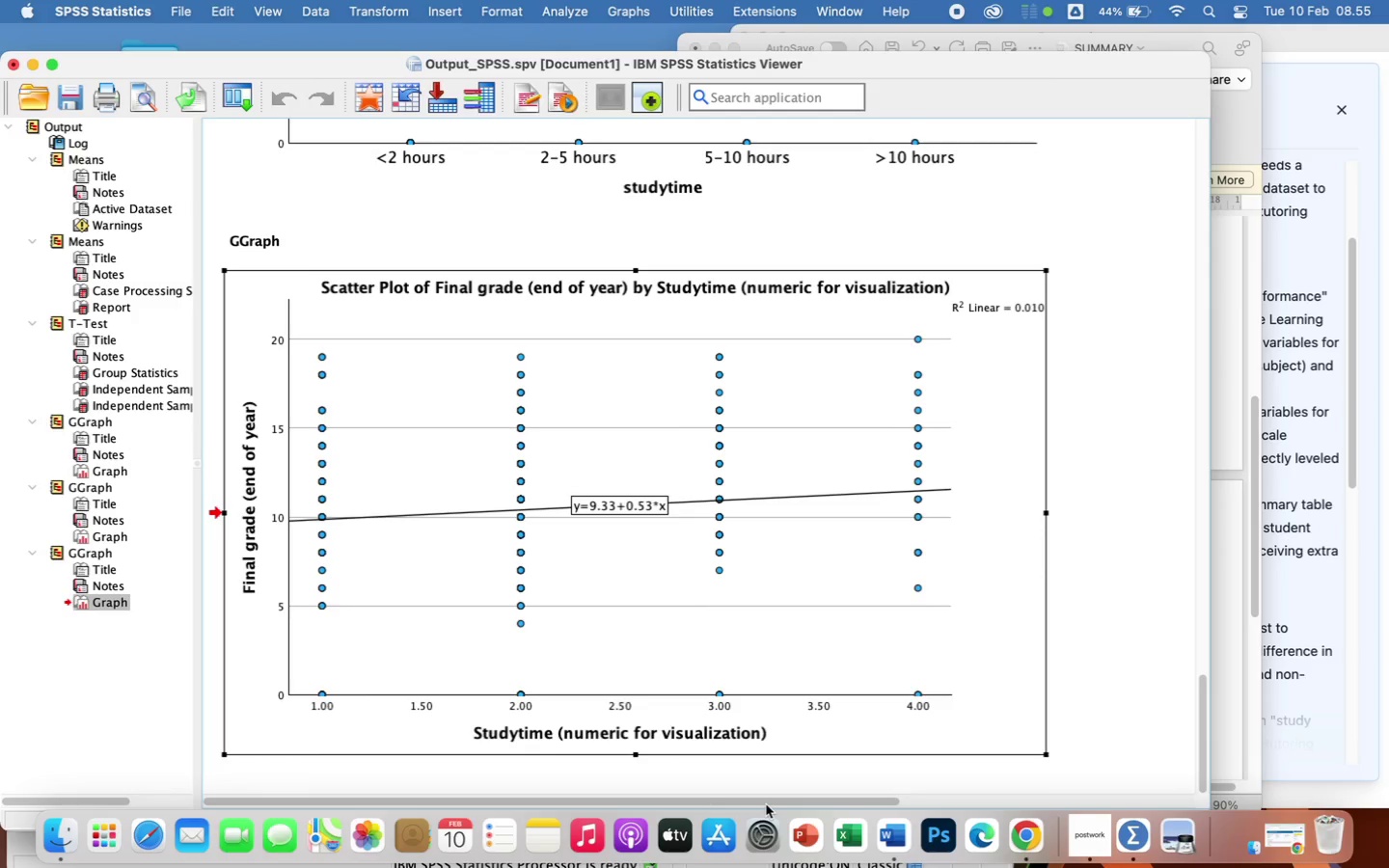 
wait(14.74)
 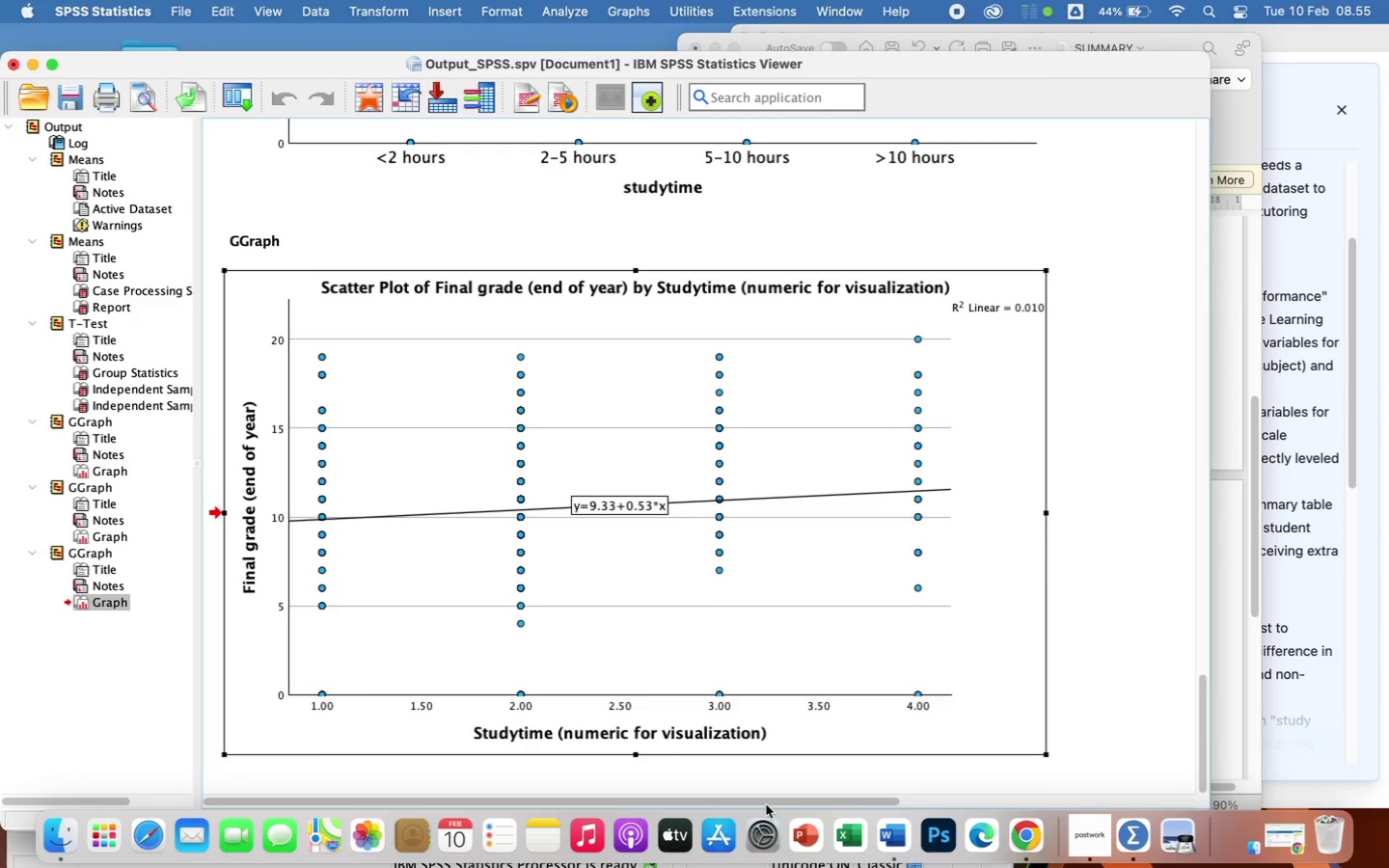 
scroll: coordinate [880, 564], scroll_direction: up, amount: 16.0
 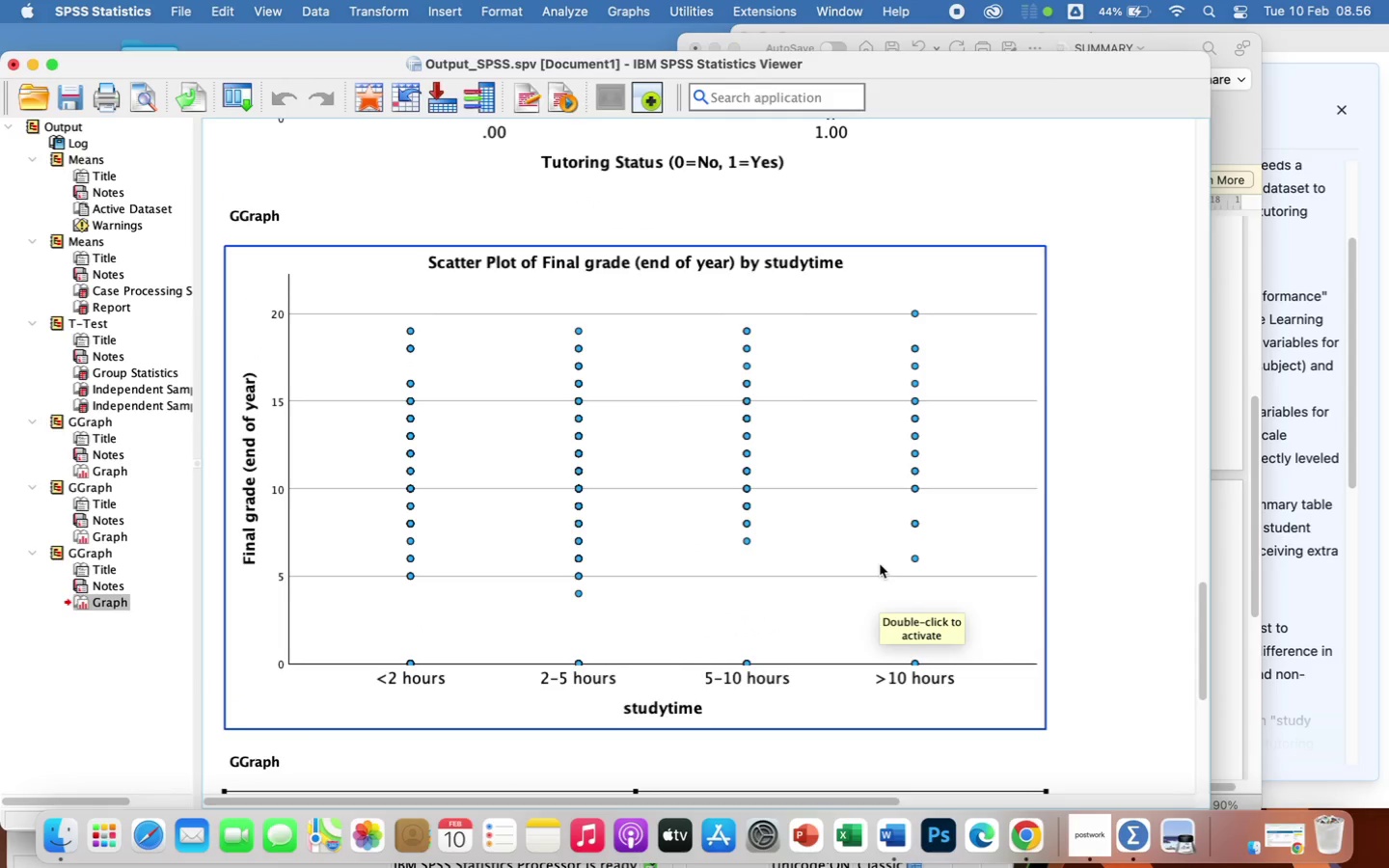 
scroll: coordinate [880, 564], scroll_direction: down, amount: 1.0
 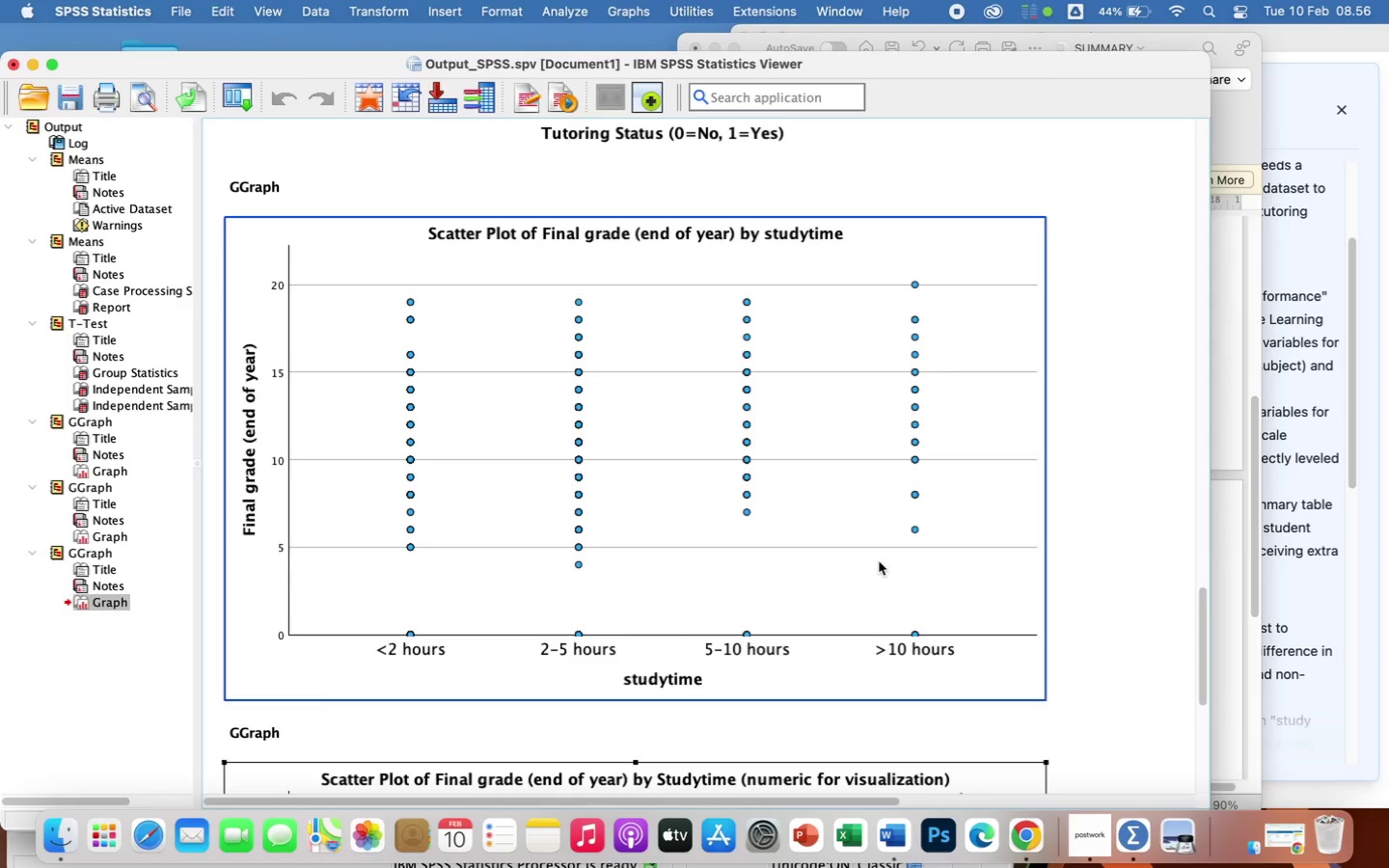 
wait(6.8)
 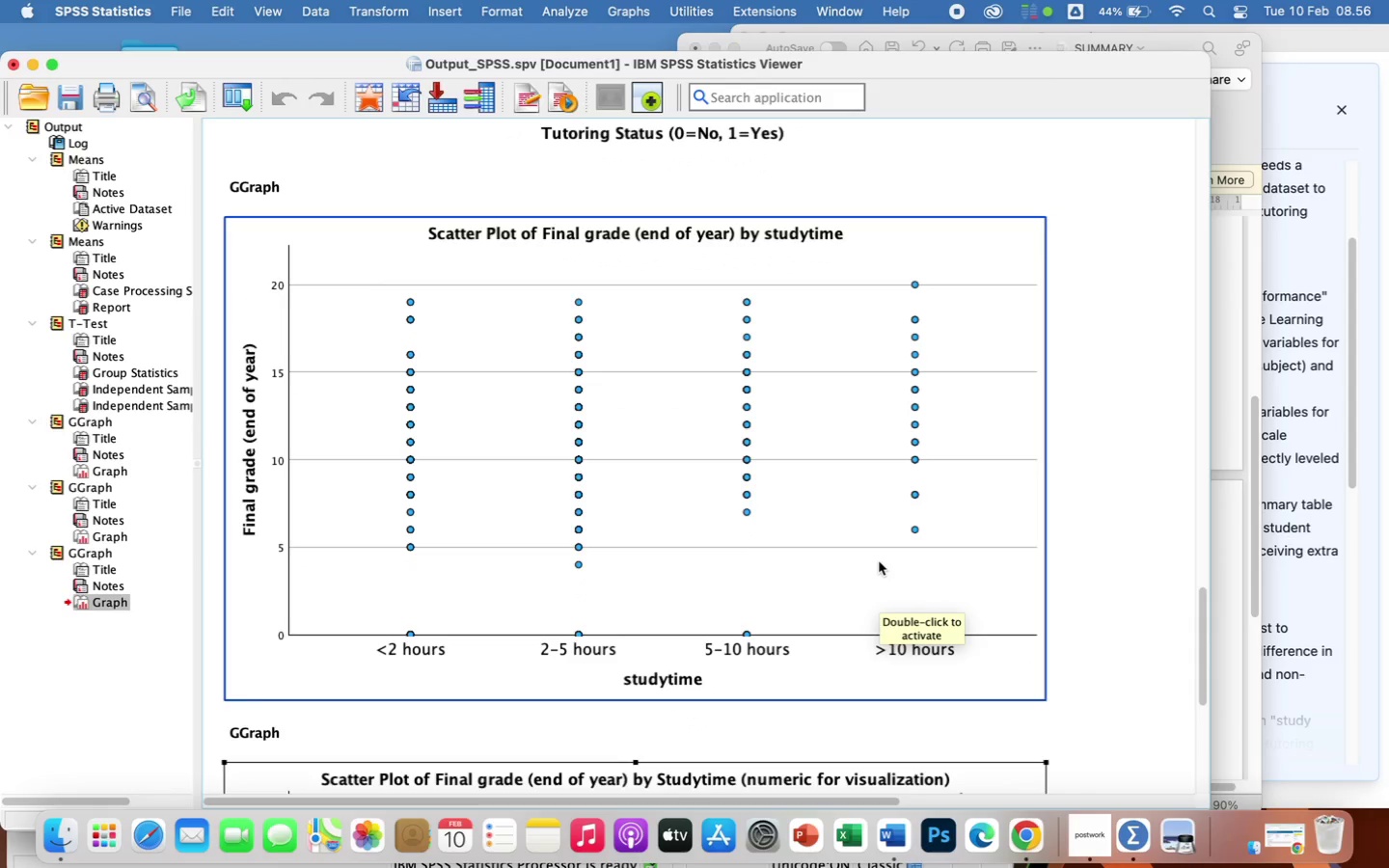 
scroll: coordinate [879, 561], scroll_direction: down, amount: 30.0
 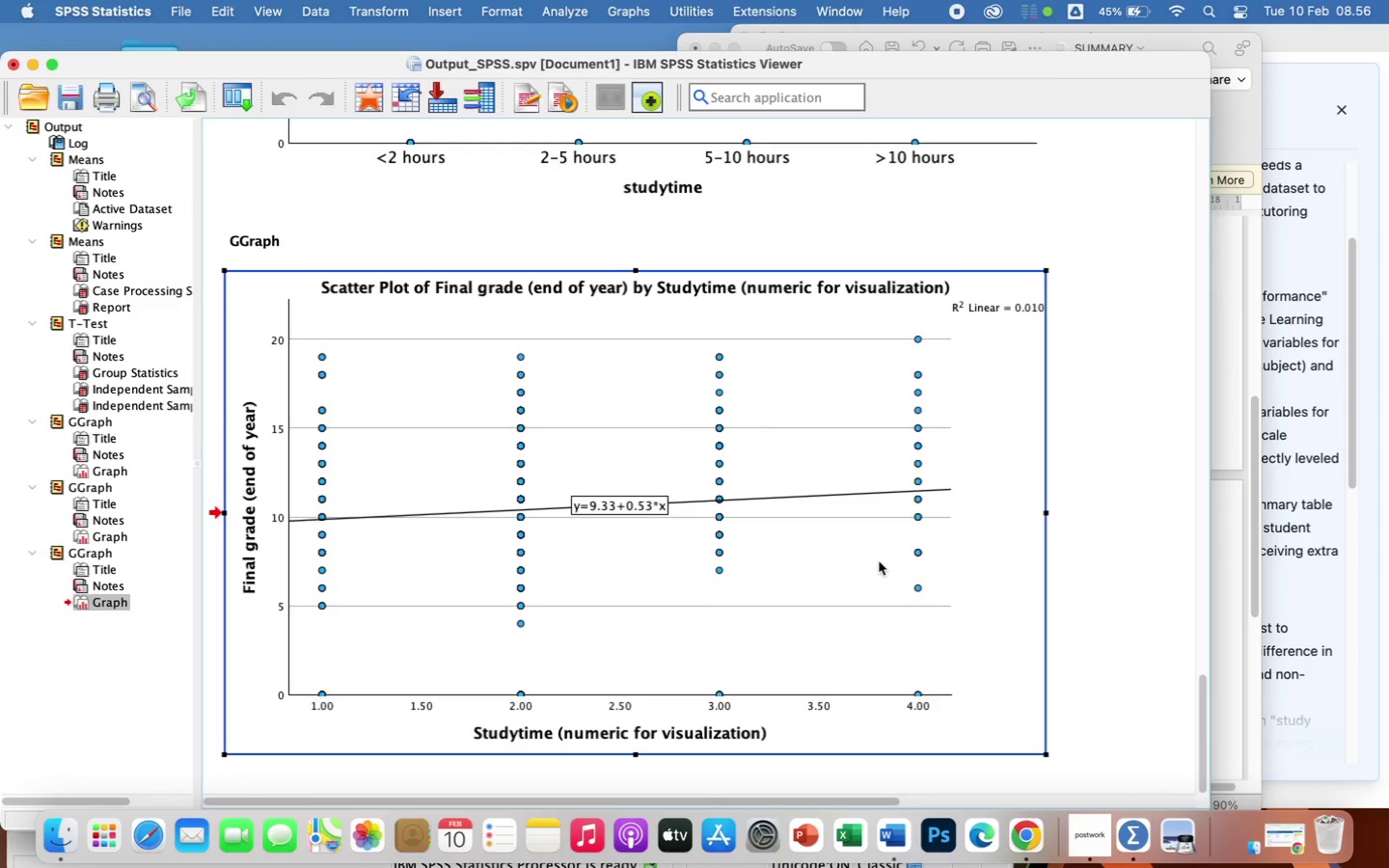 
wait(39.27)
 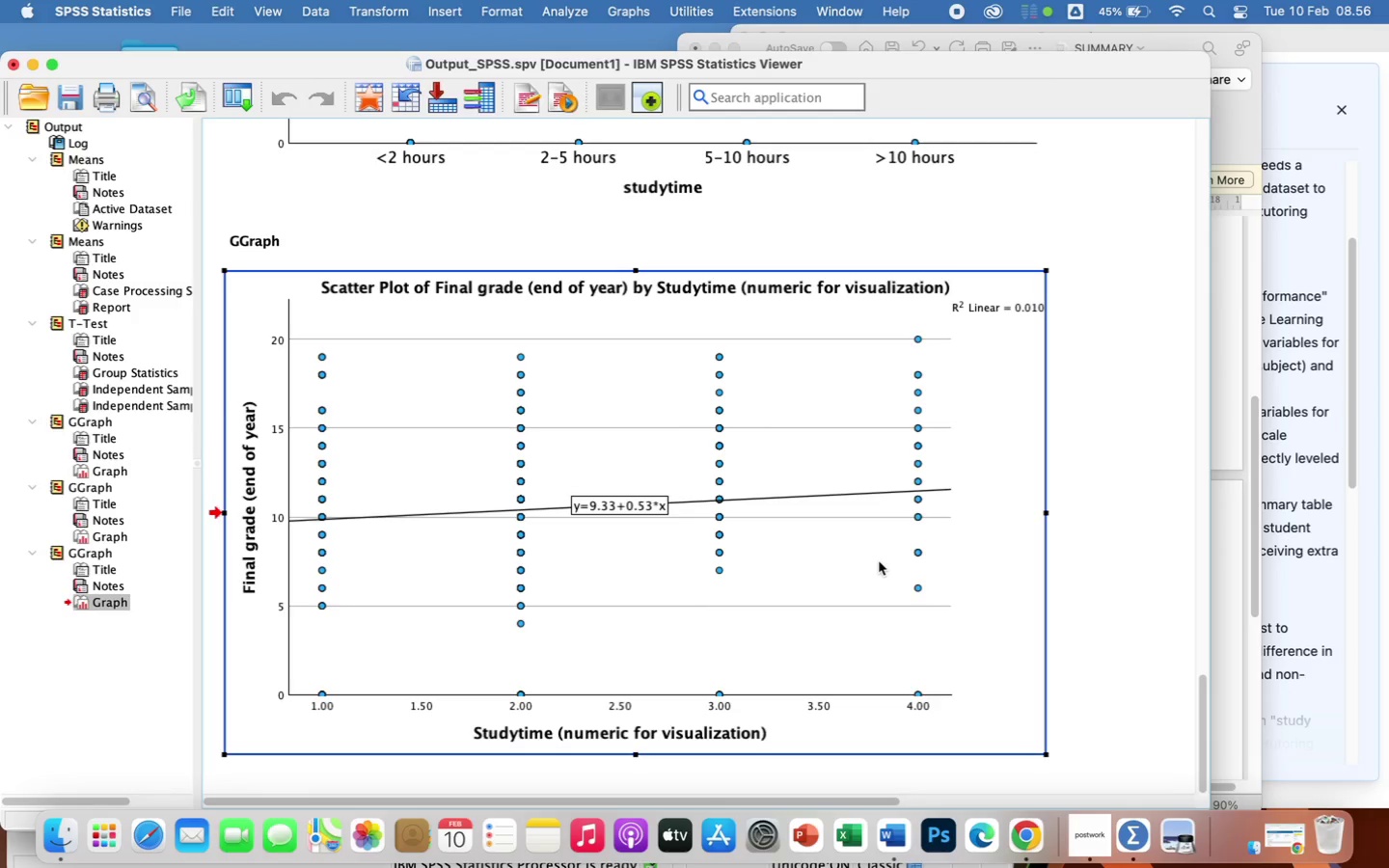 
right_click([807, 392])
 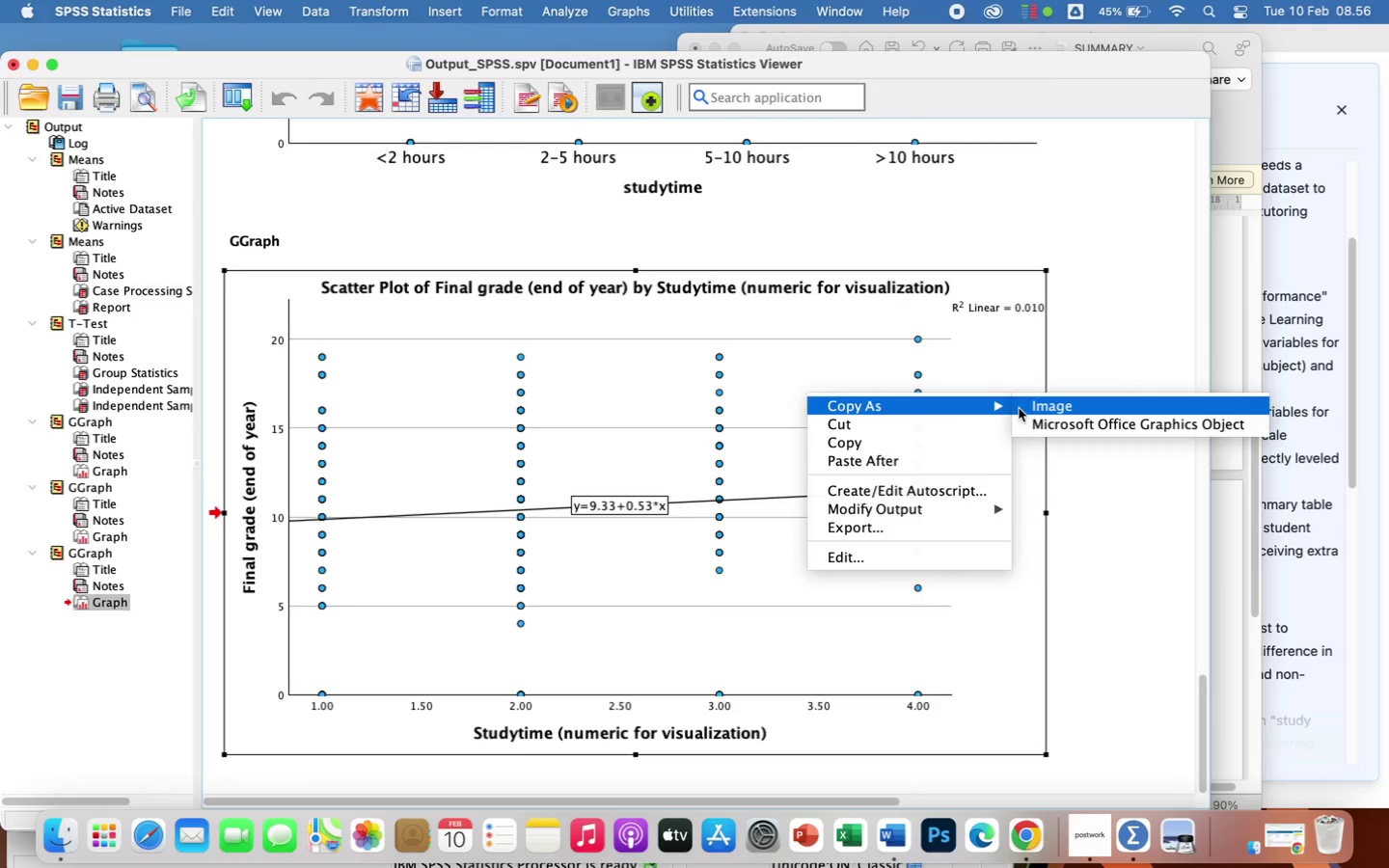 
left_click([1030, 406])
 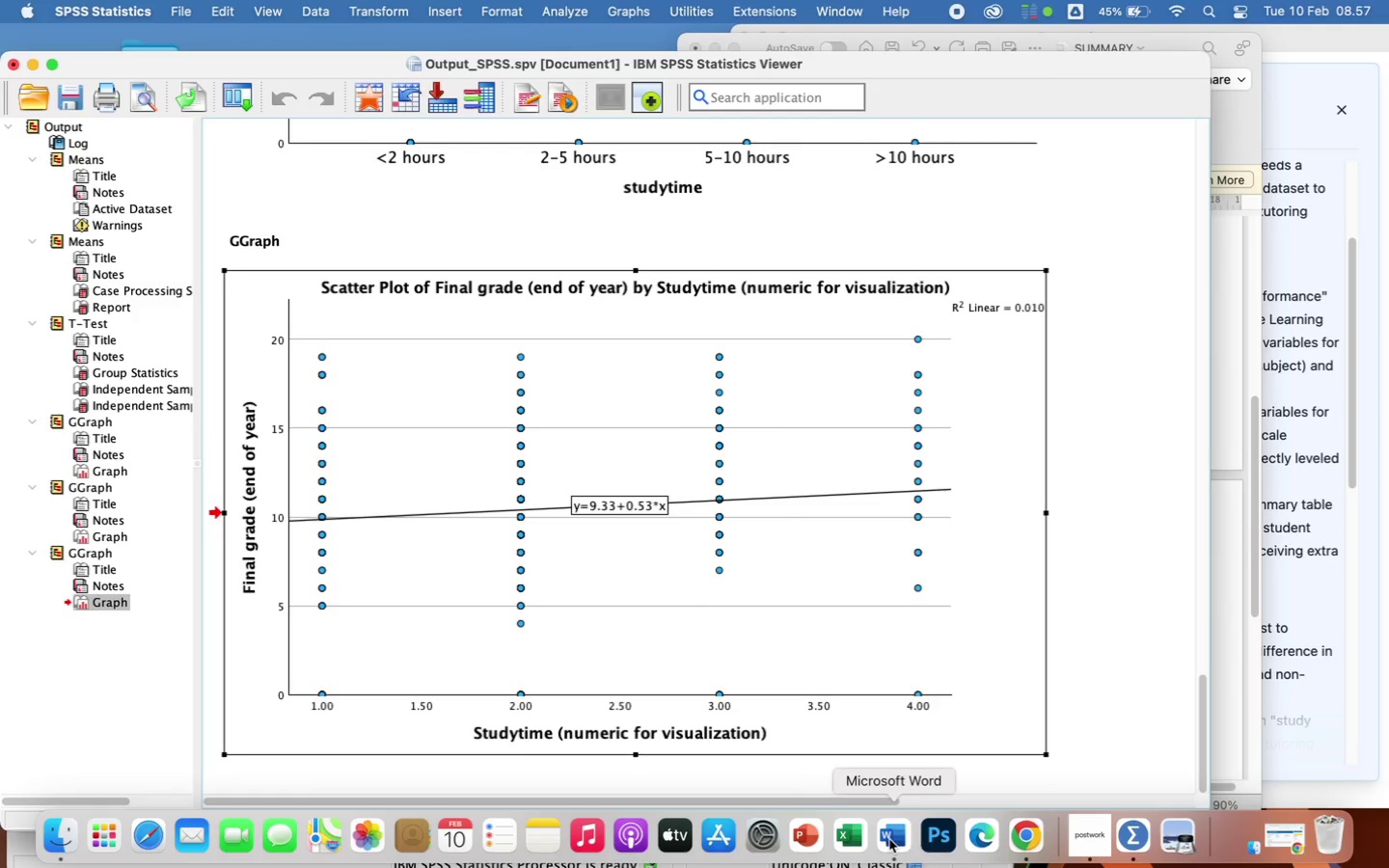 
left_click([897, 839])
 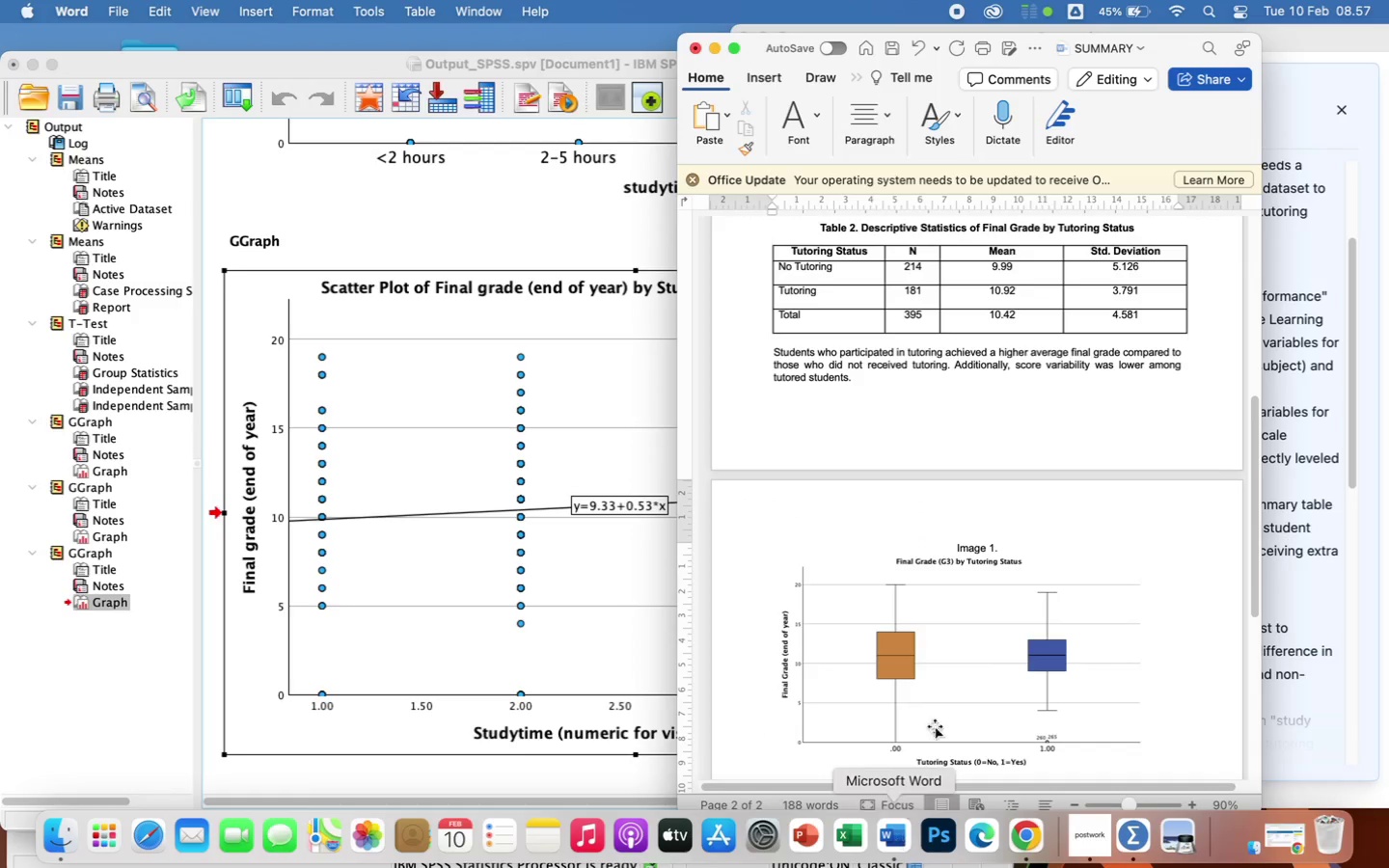 
scroll: coordinate [965, 725], scroll_direction: down, amount: 15.0
 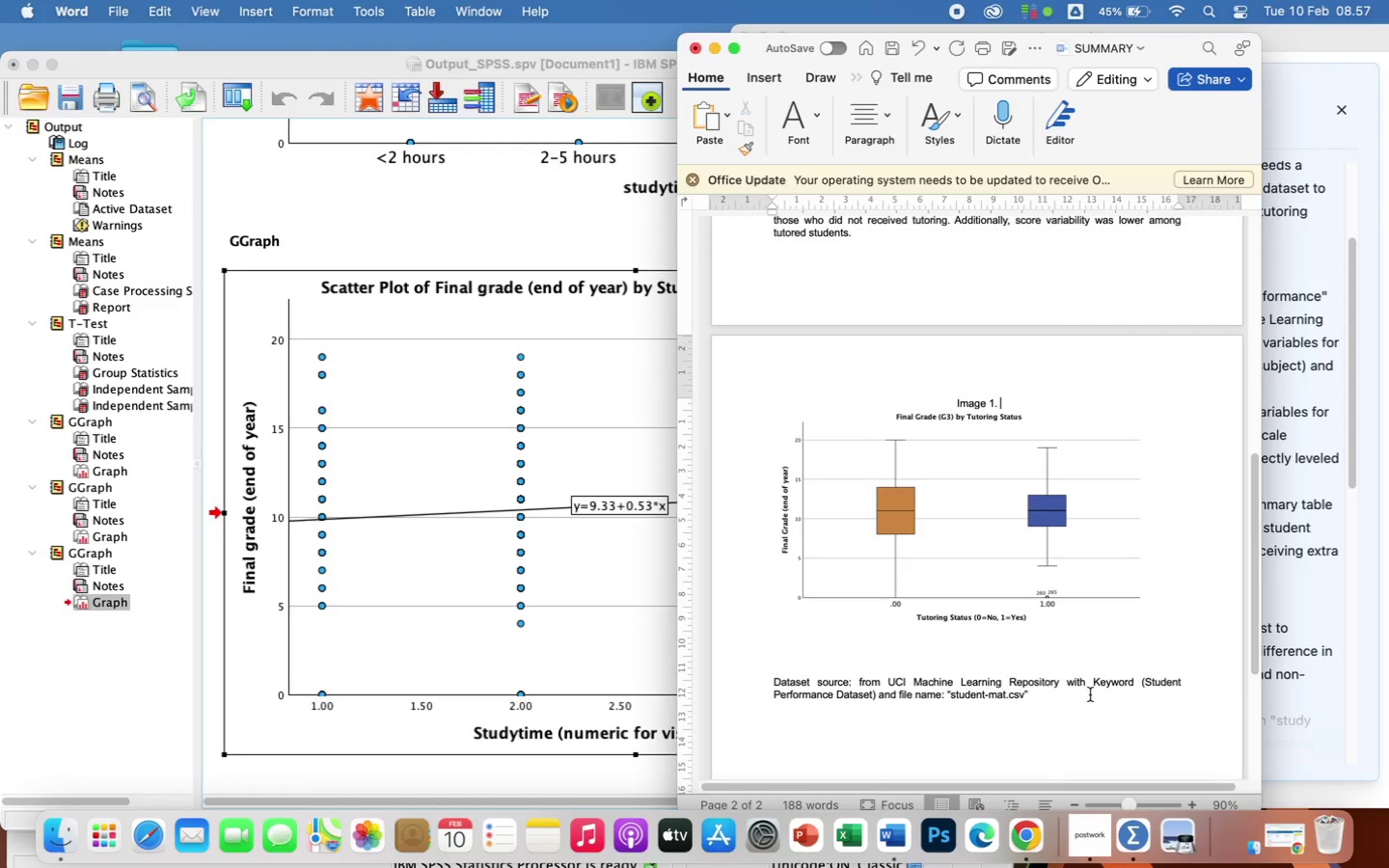 
left_click([1090, 694])
 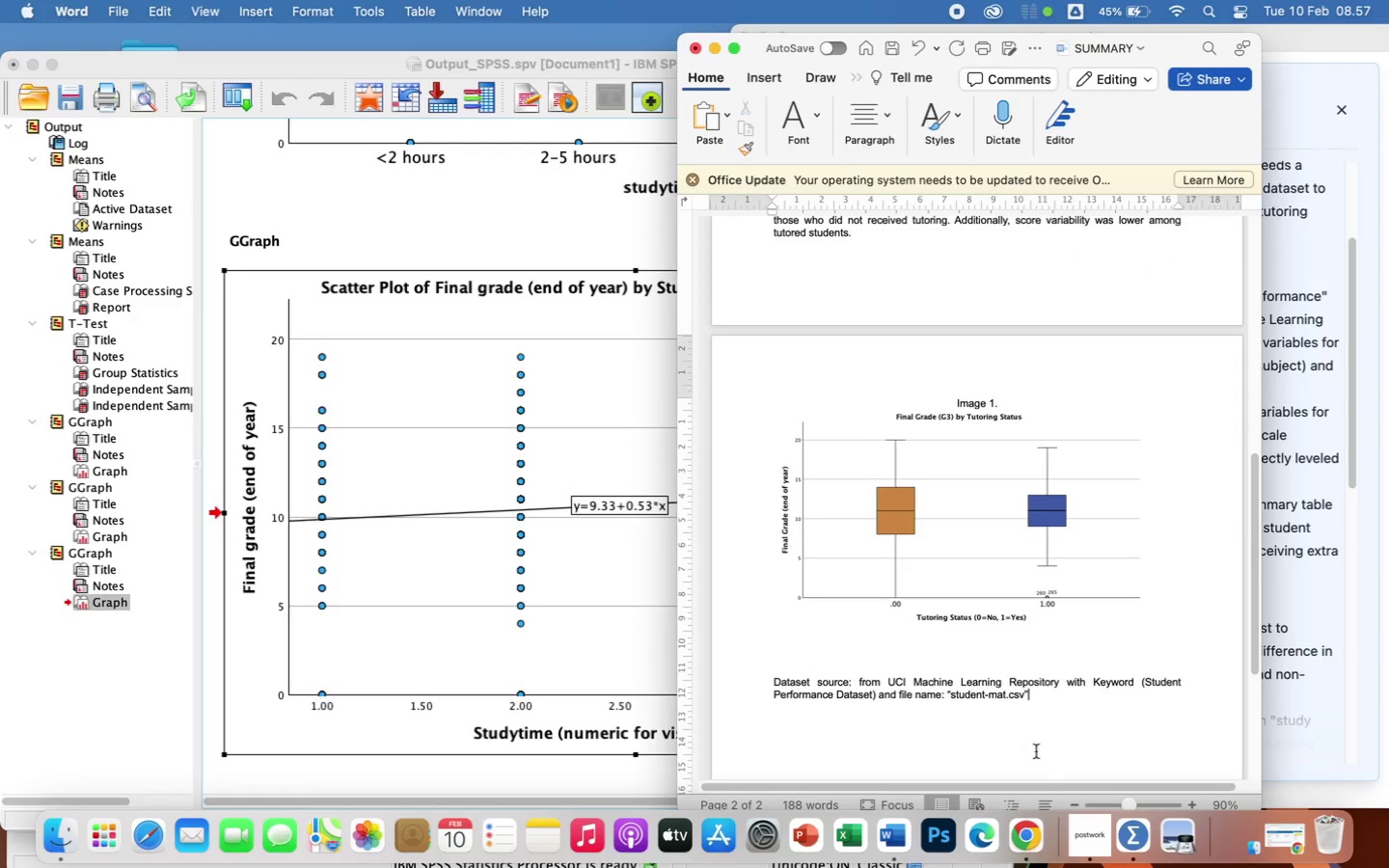 
scroll: coordinate [1020, 744], scroll_direction: down, amount: 19.0
 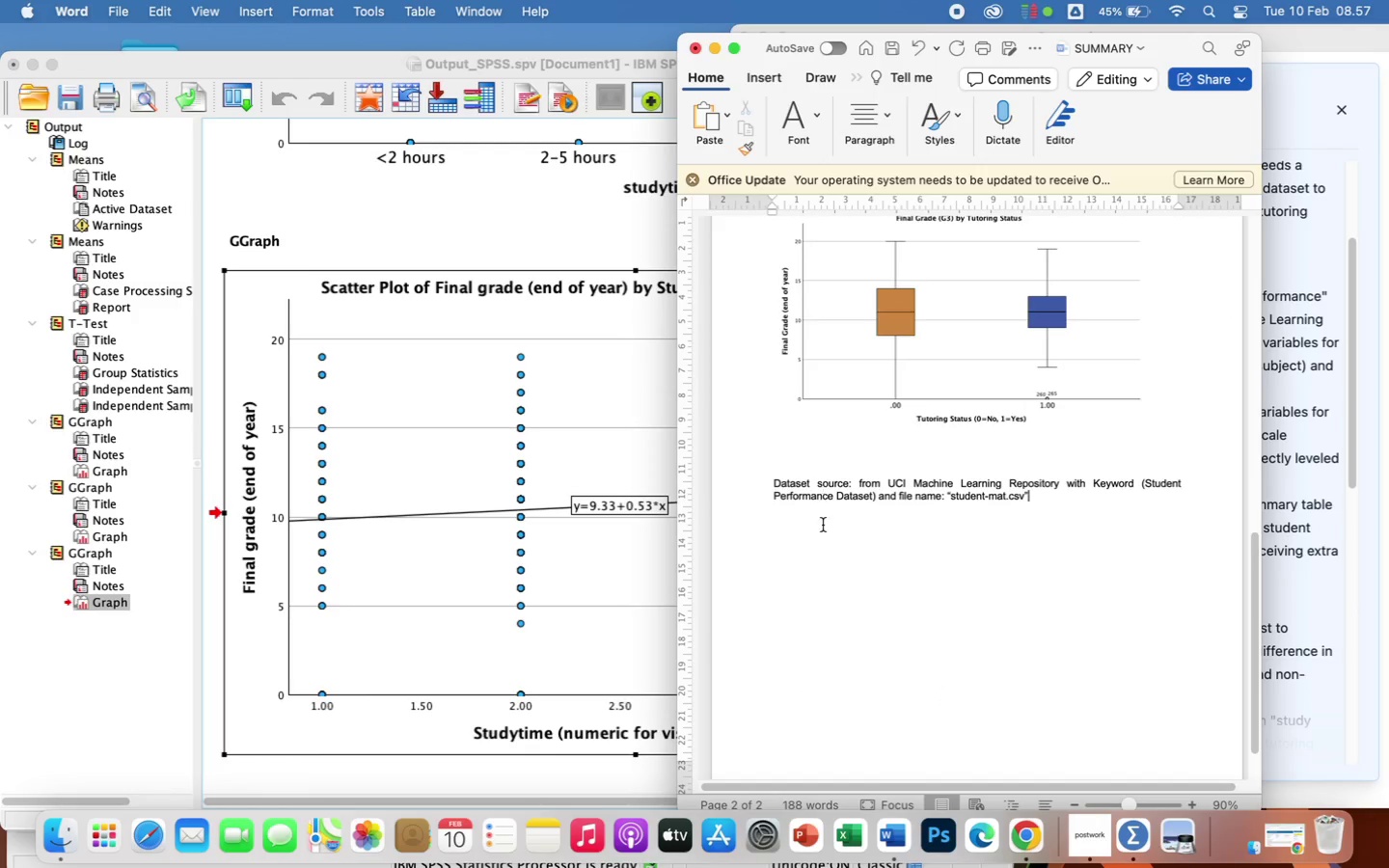 
left_click([821, 532])
 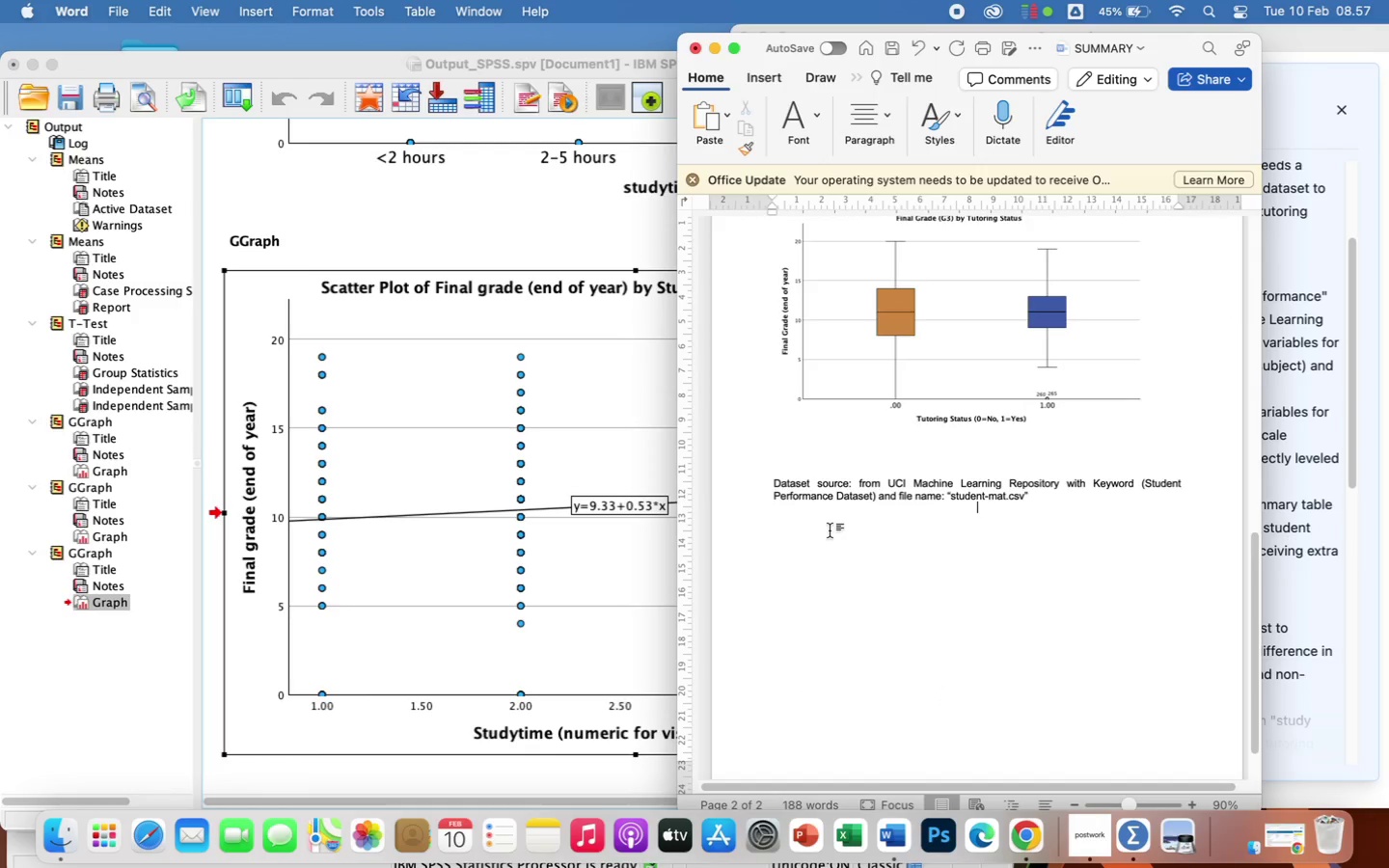 
scroll: coordinate [831, 544], scroll_direction: up, amount: 18.0
 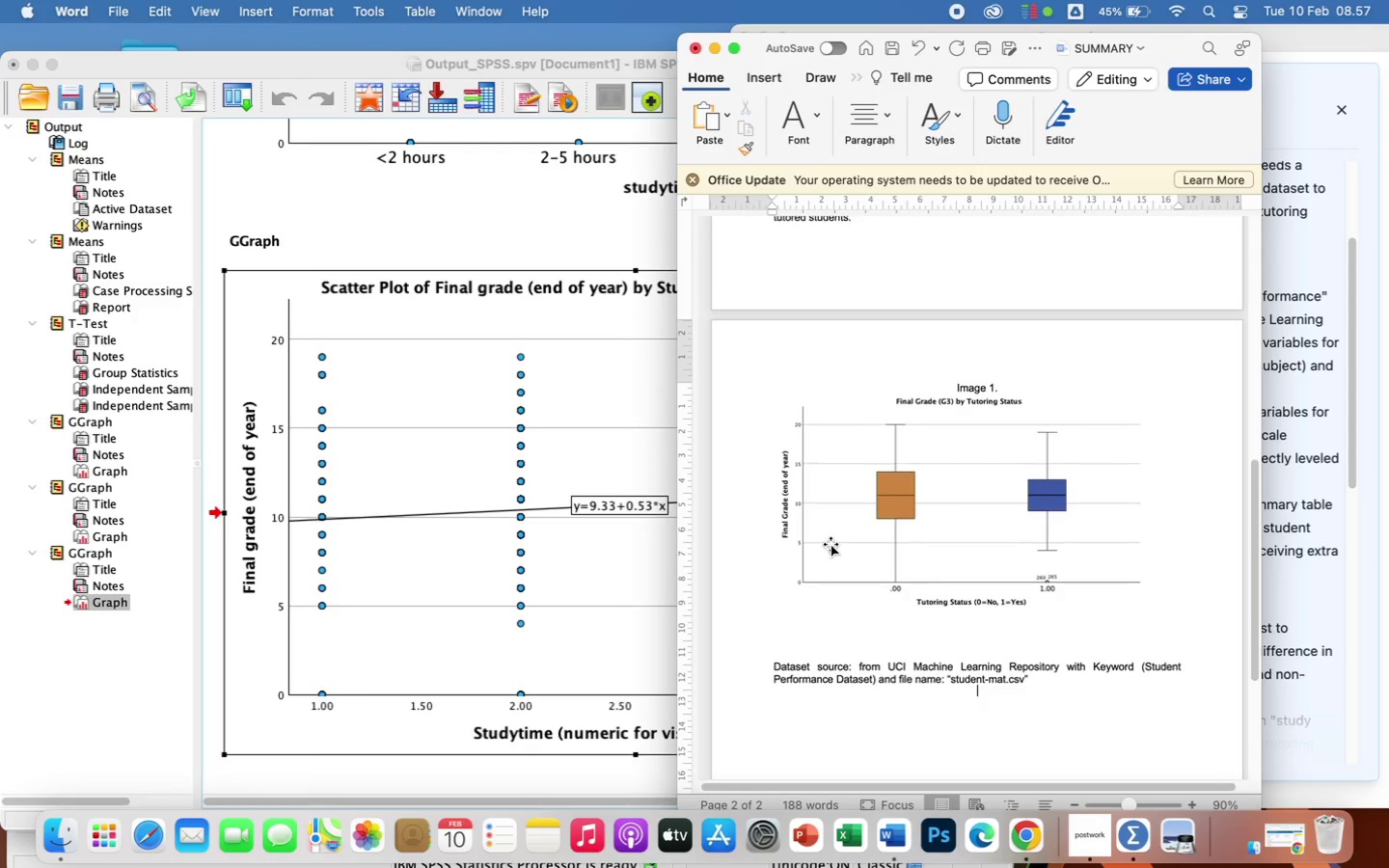 
scroll: coordinate [822, 559], scroll_direction: down, amount: 19.0
 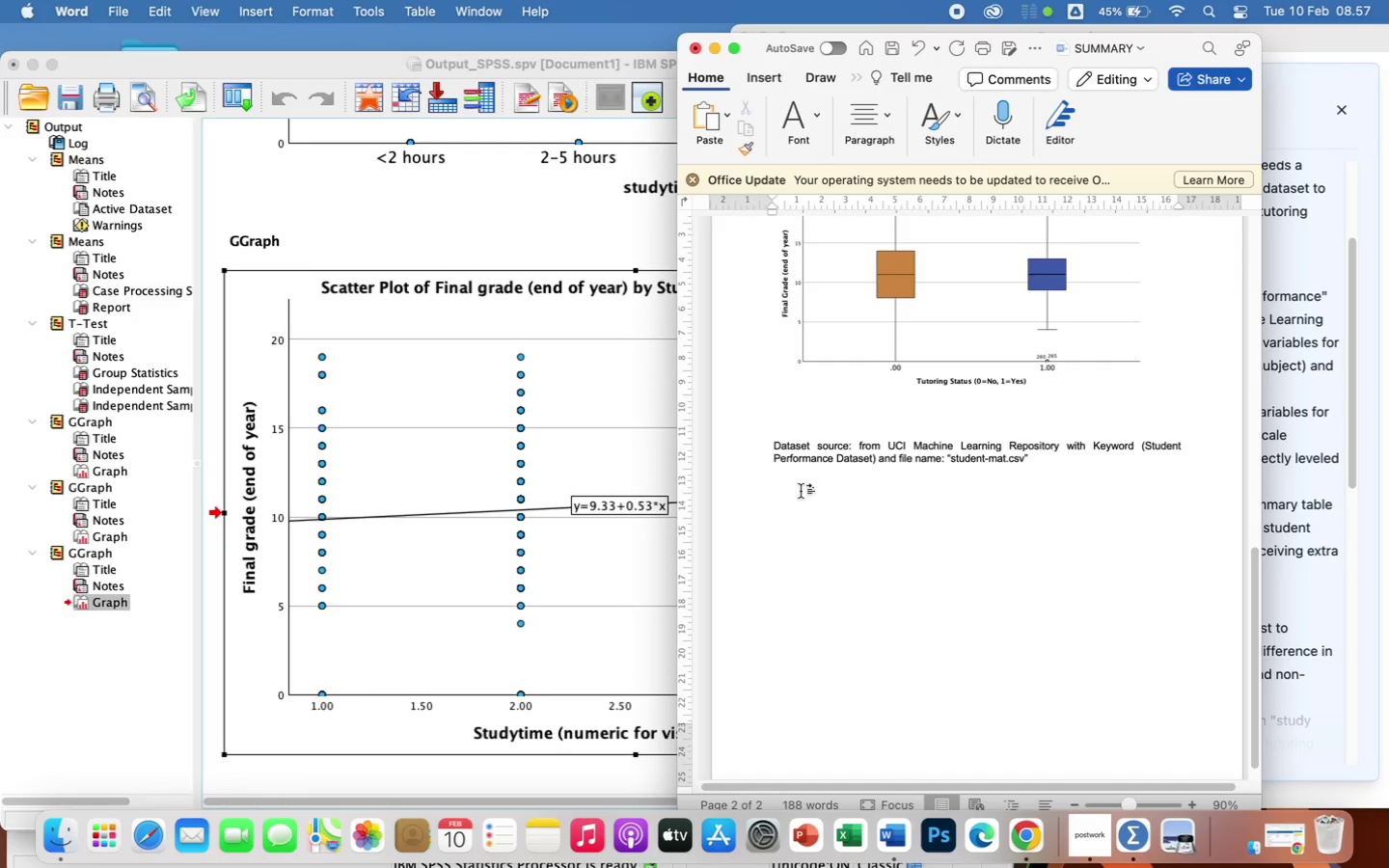 
key(Enter)
 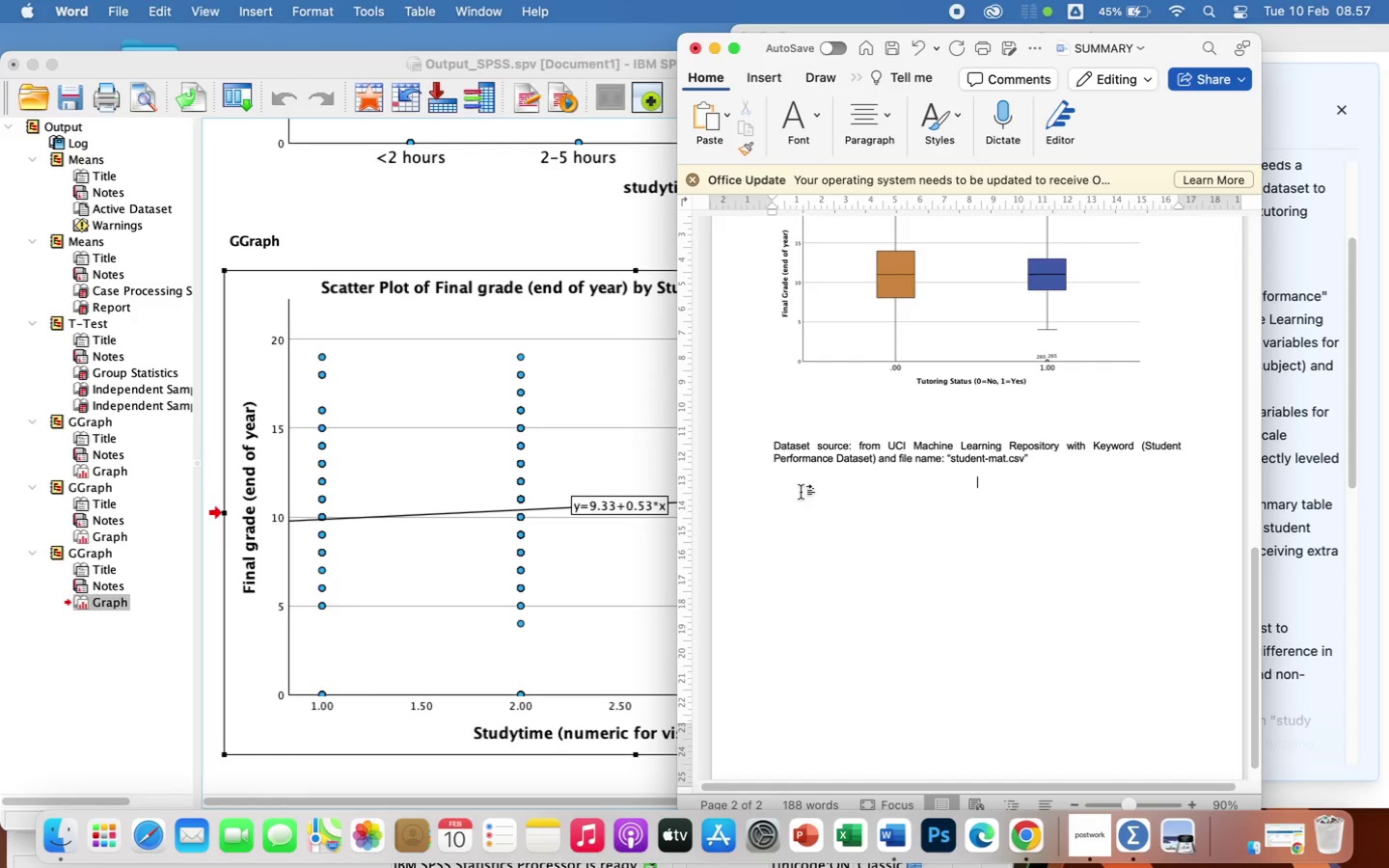 
key(Enter)
 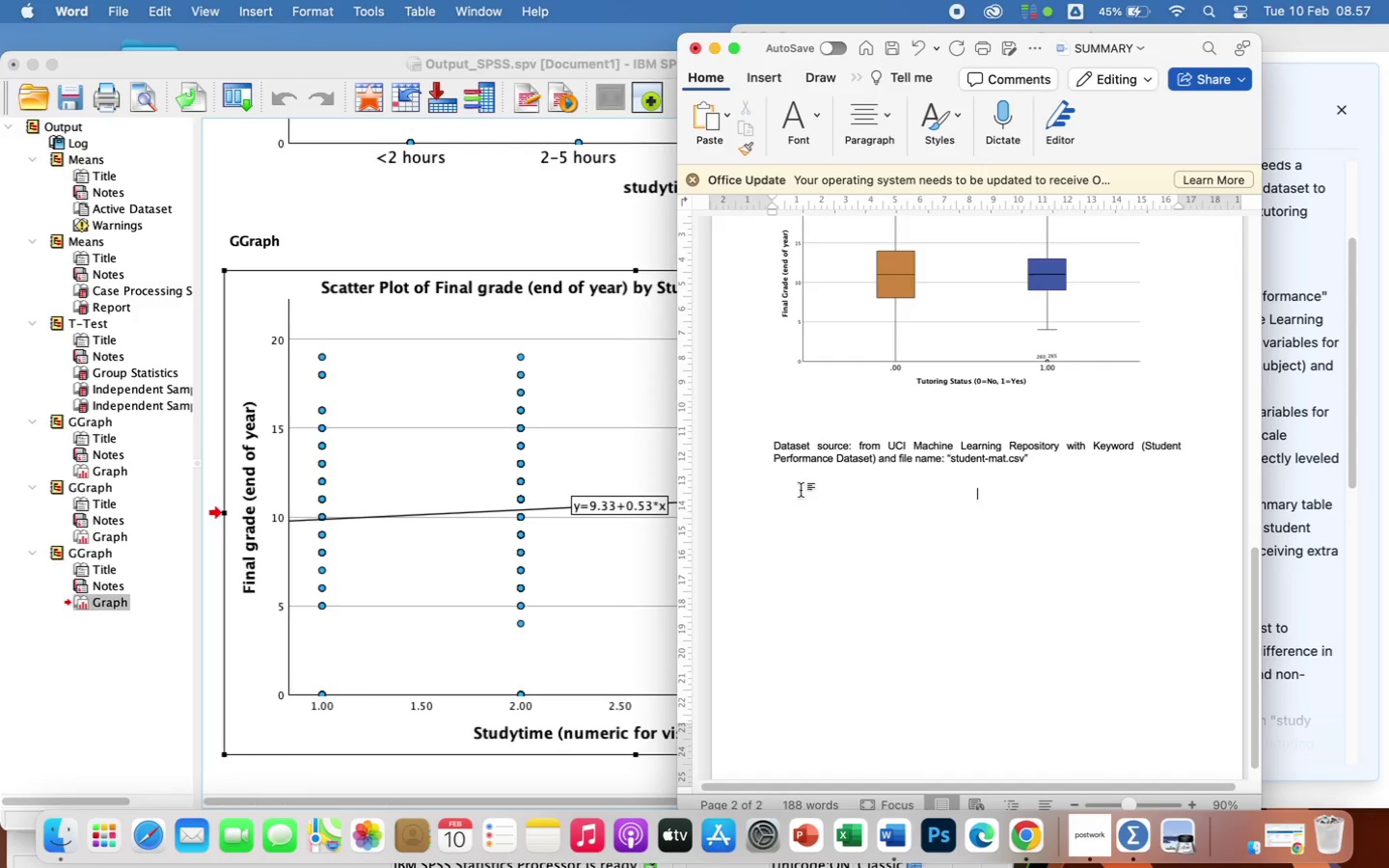 
key(Meta+V)
 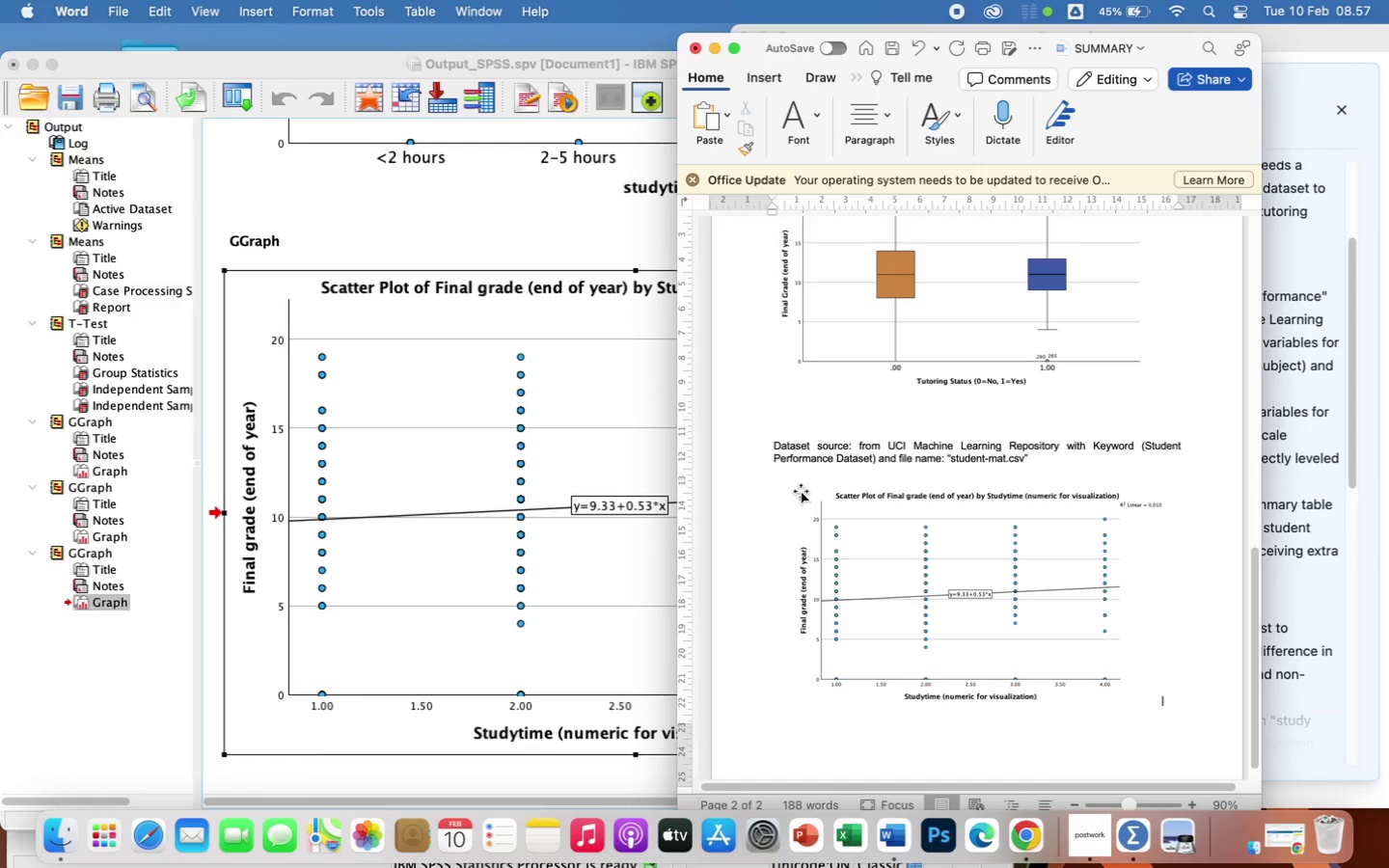 
wait(12.76)
 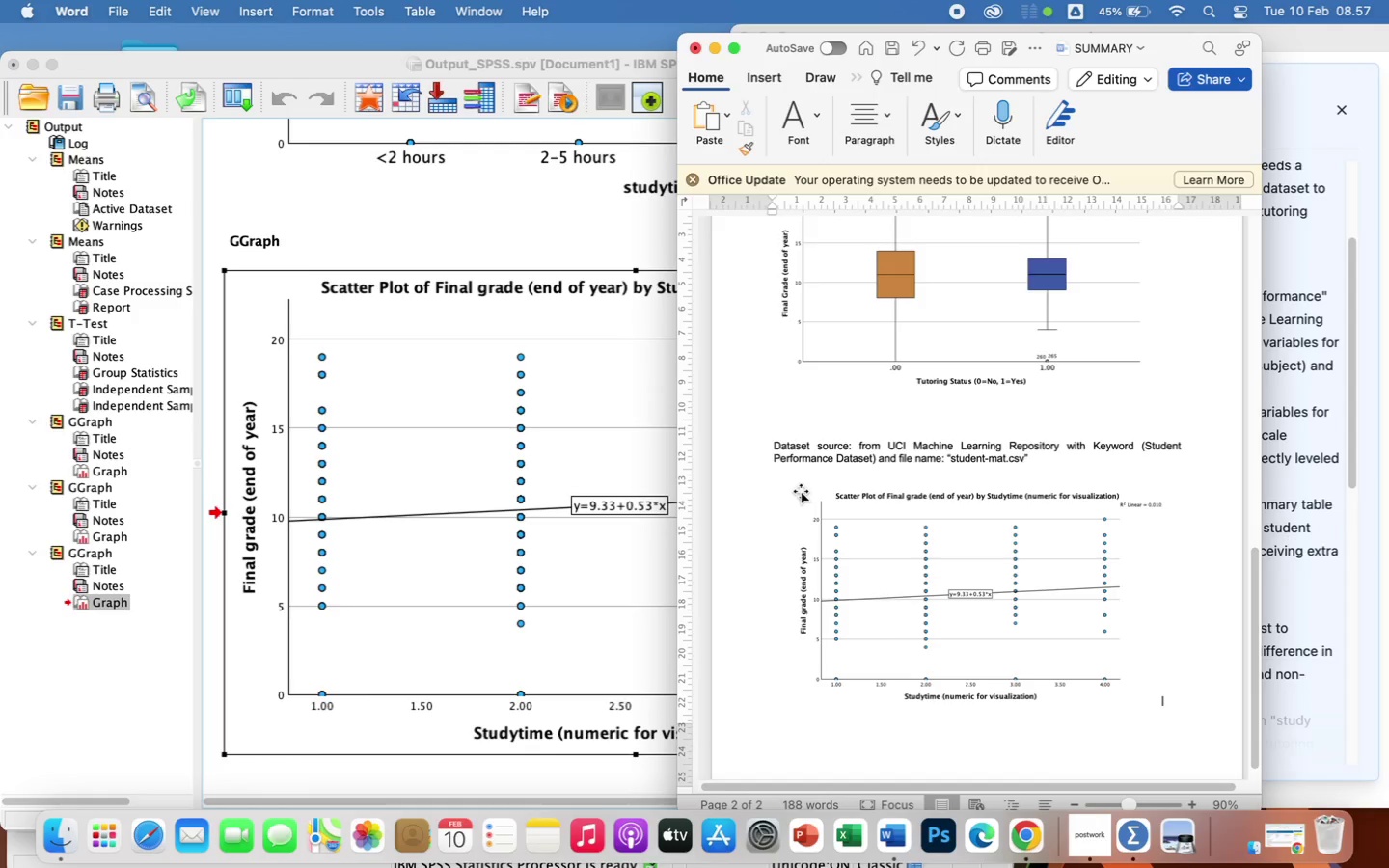 
scroll: coordinate [1003, 444], scroll_direction: up, amount: 48.0
 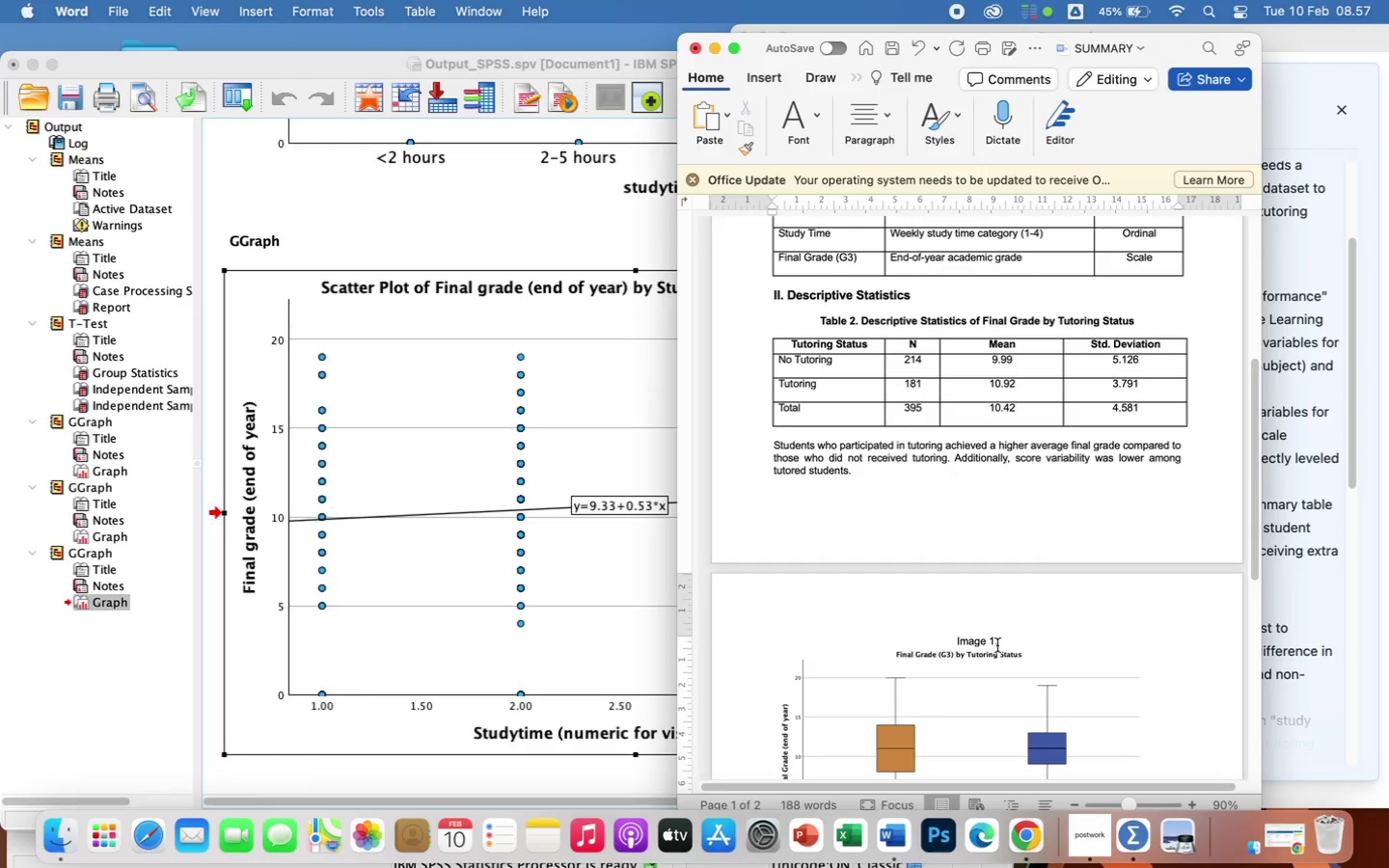 
left_click([1016, 643])
 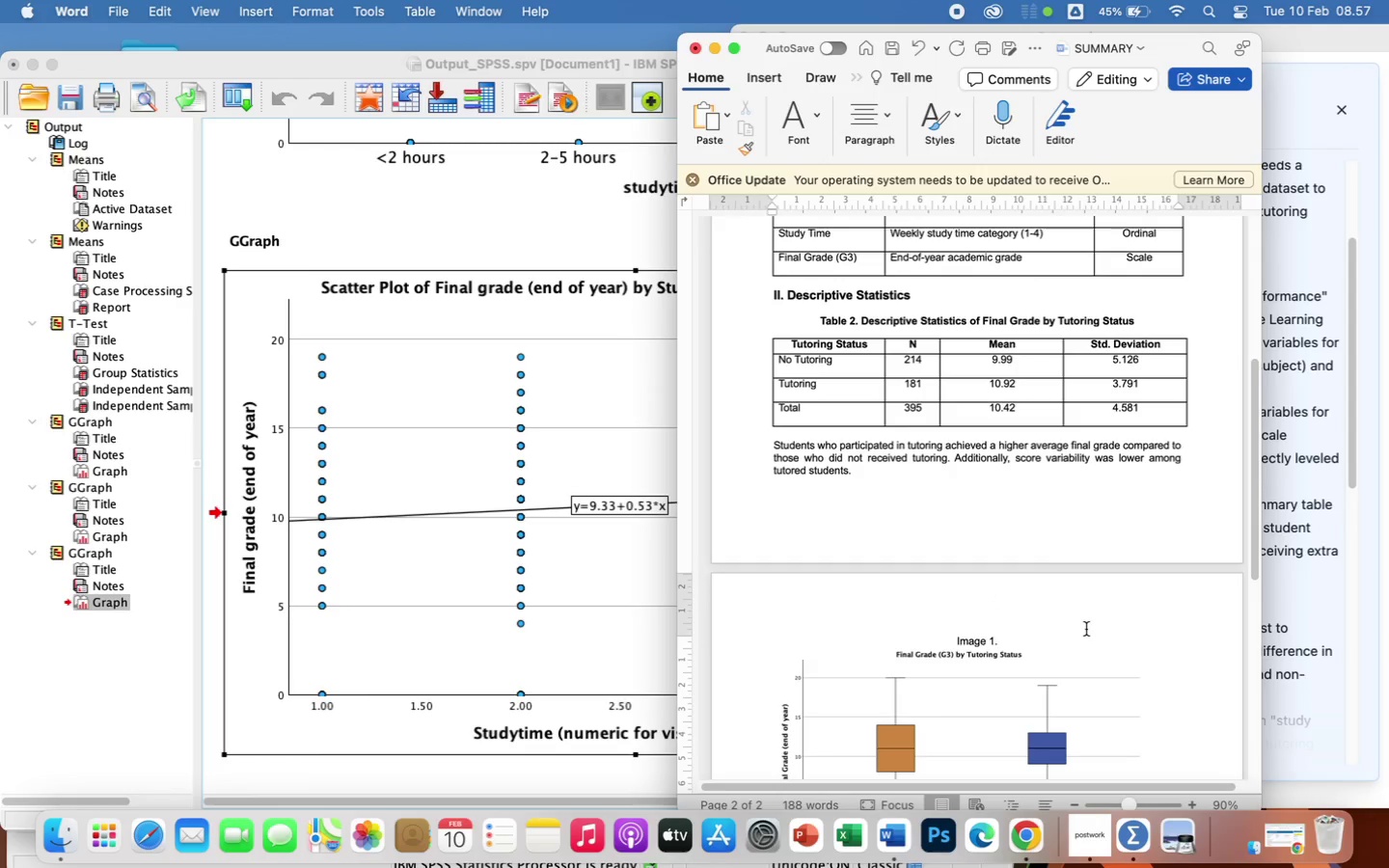 
type(Boxplot)
 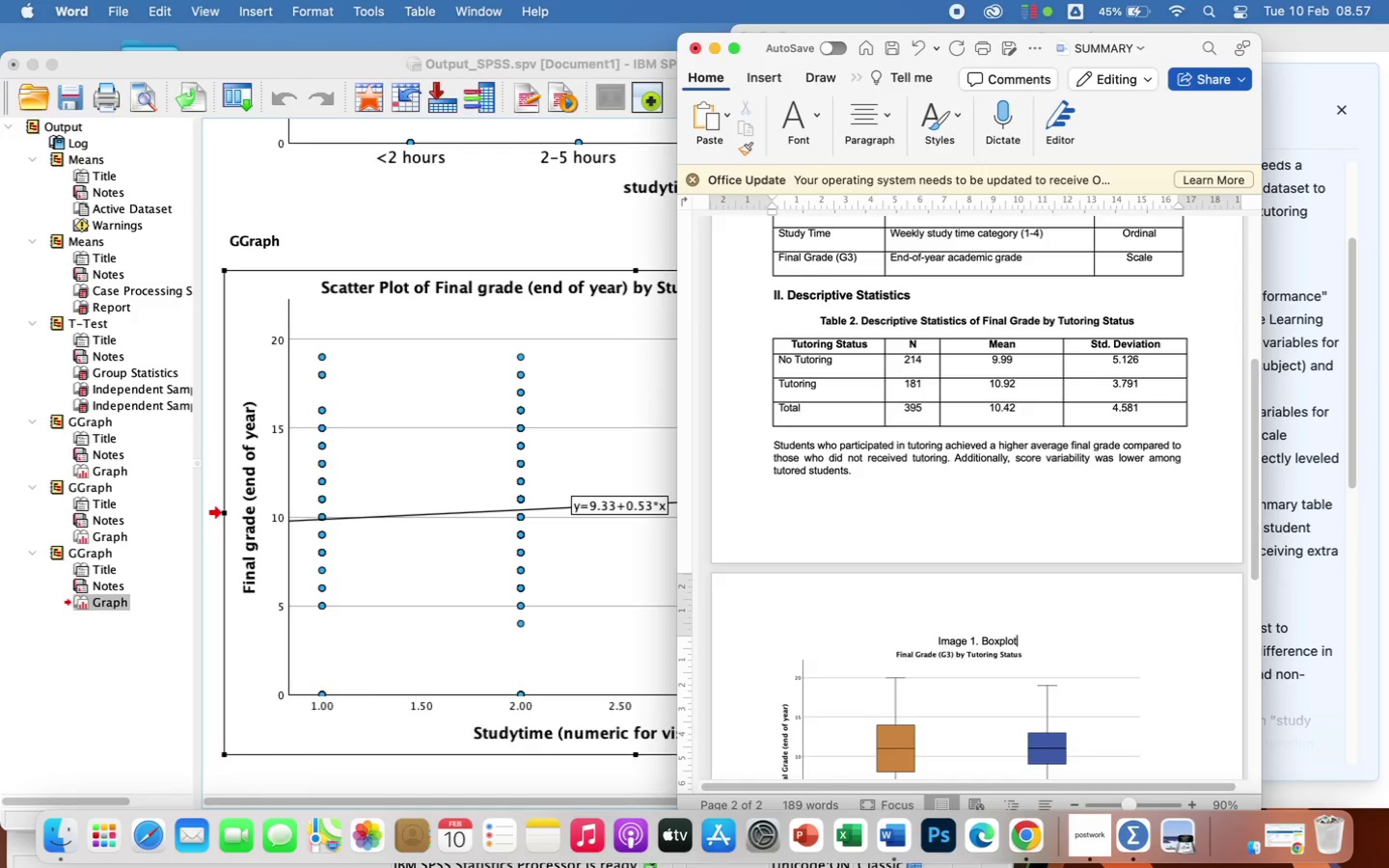 
type( of Final Grade by Tutoring Status)
 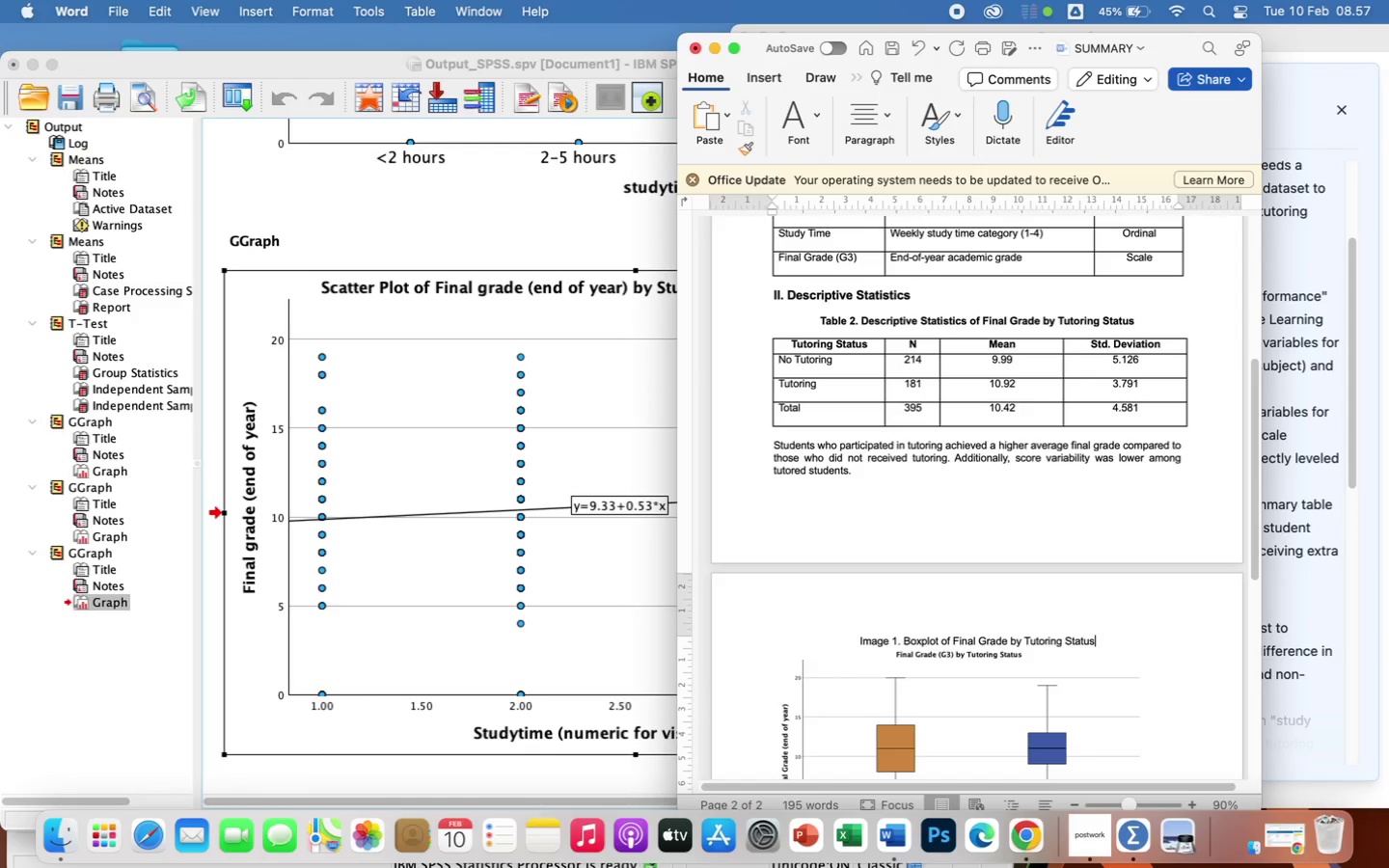 
wait(11.05)
 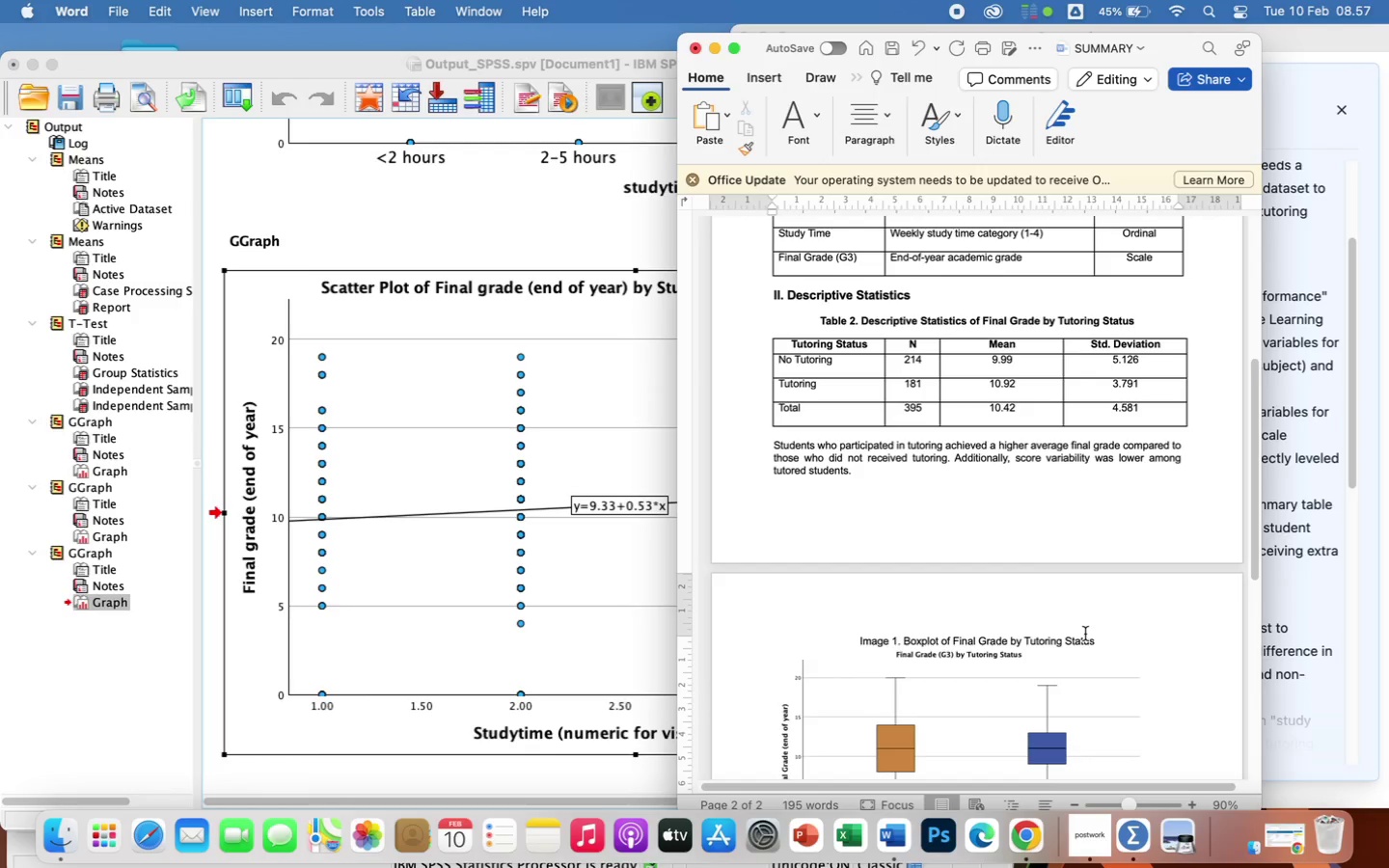 
left_click_drag(start_coordinate=[861, 644], to_coordinate=[1147, 636])
 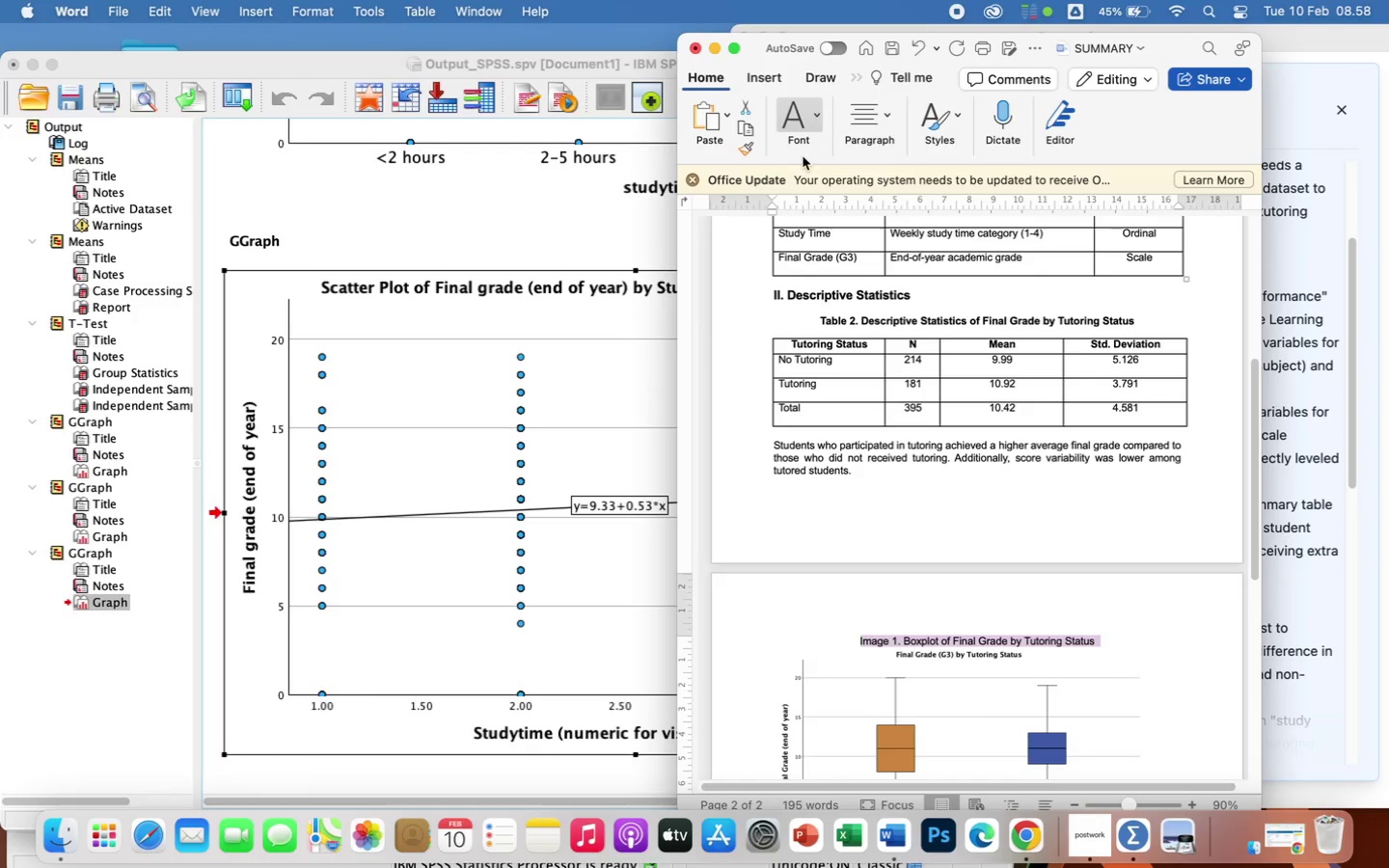 
left_click([804, 114])
 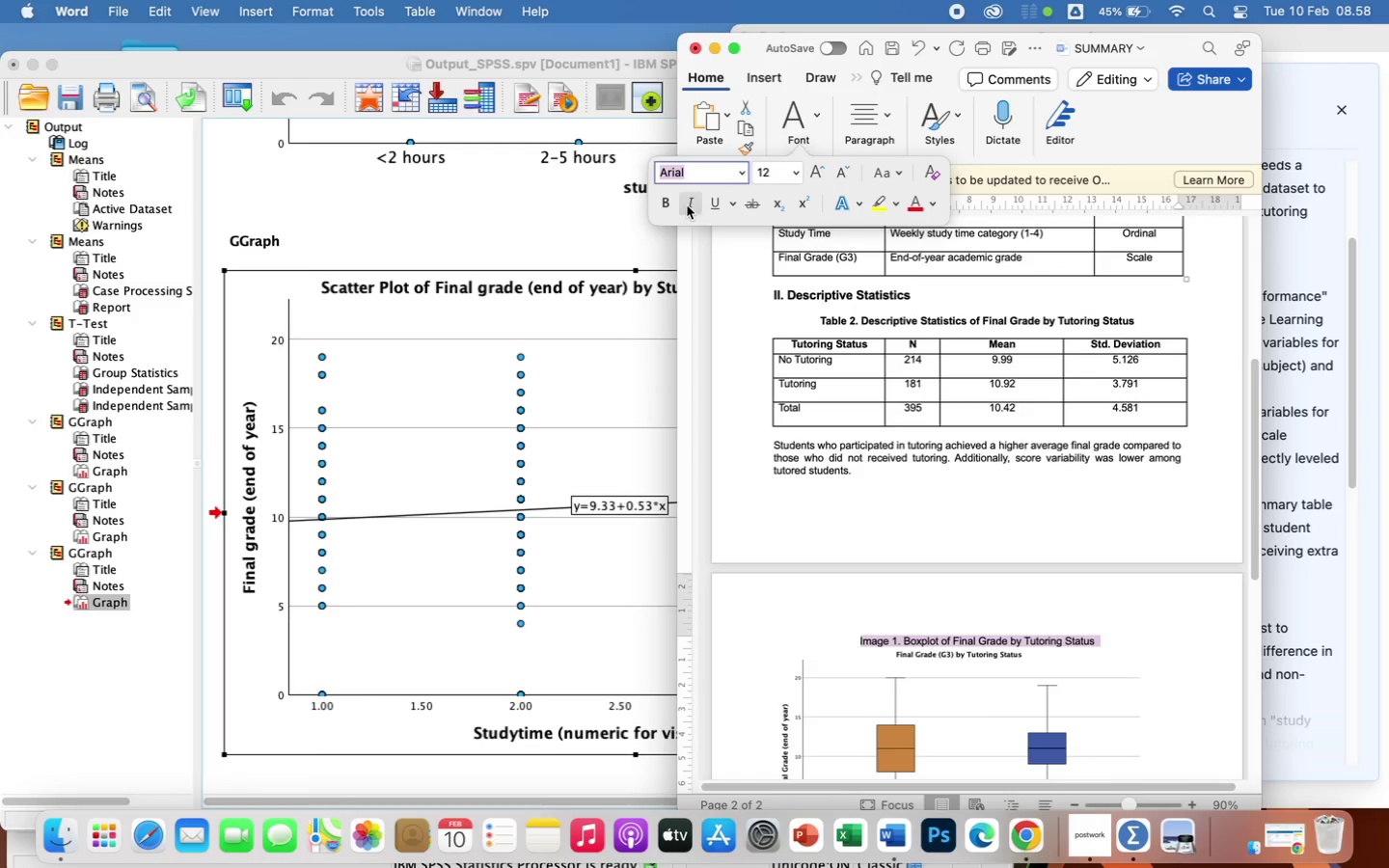 
left_click([664, 204])
 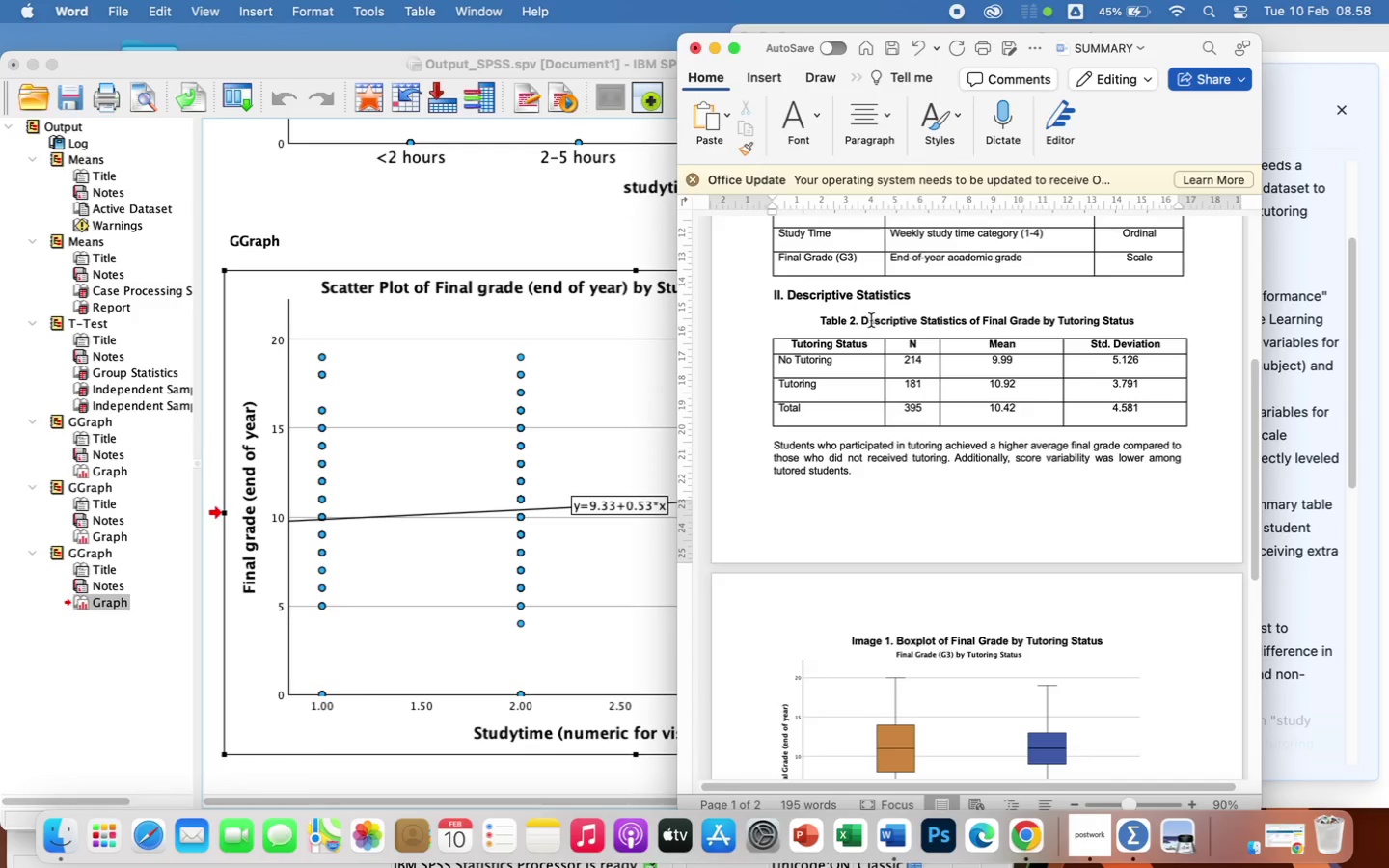 
left_click([805, 111])
 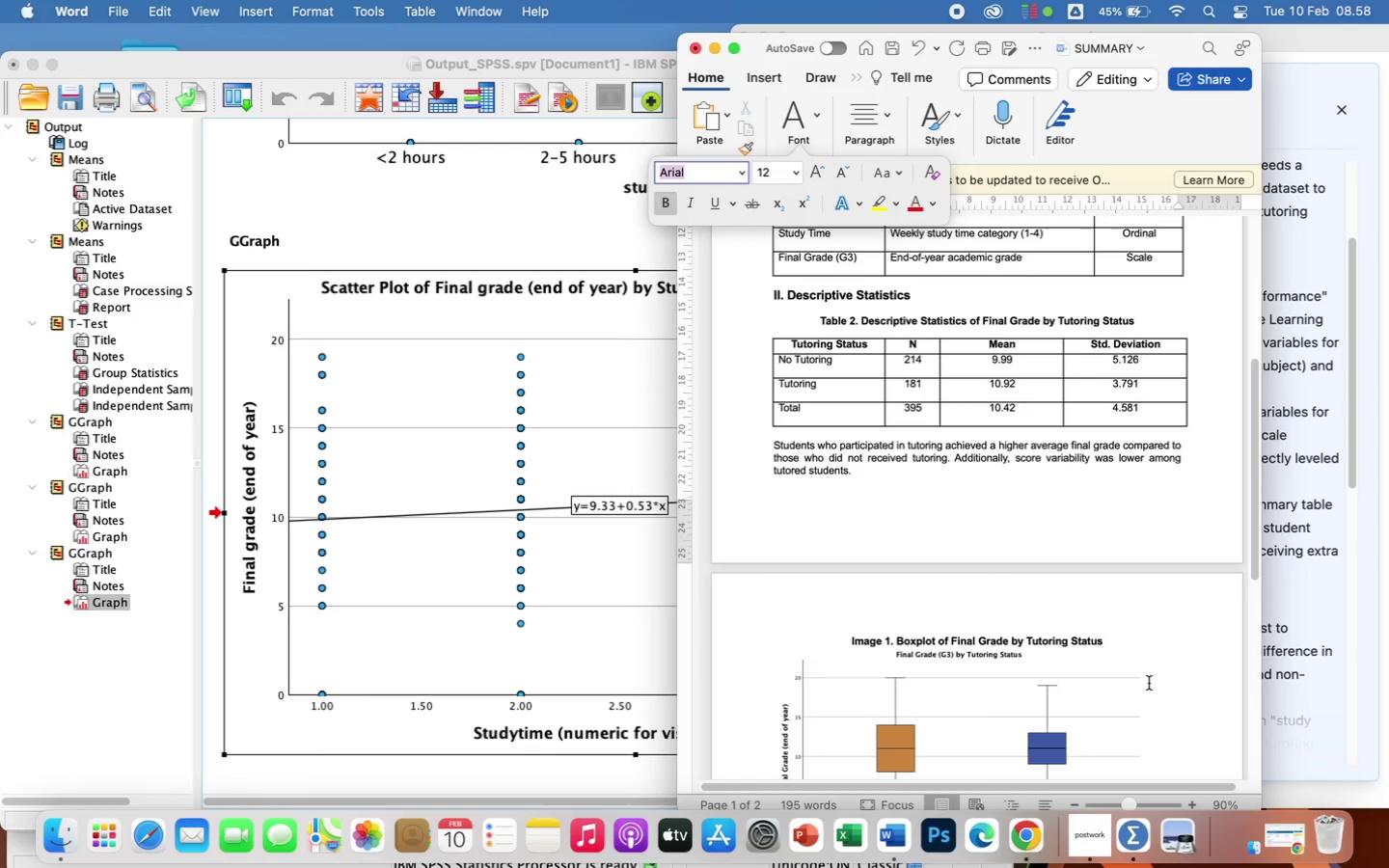 
left_click([1157, 655])
 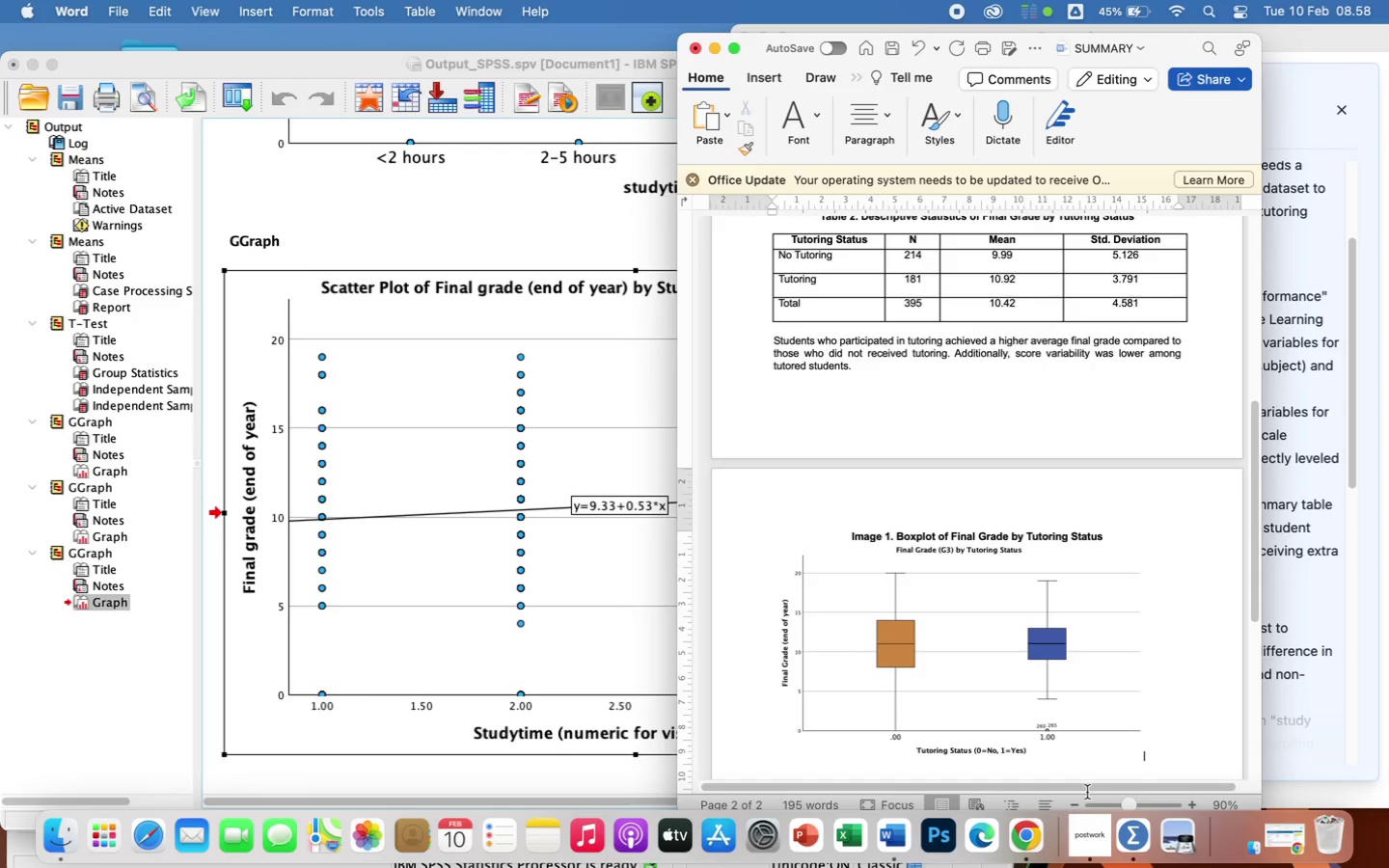 
scroll: coordinate [1132, 645], scroll_direction: down, amount: 20.0
 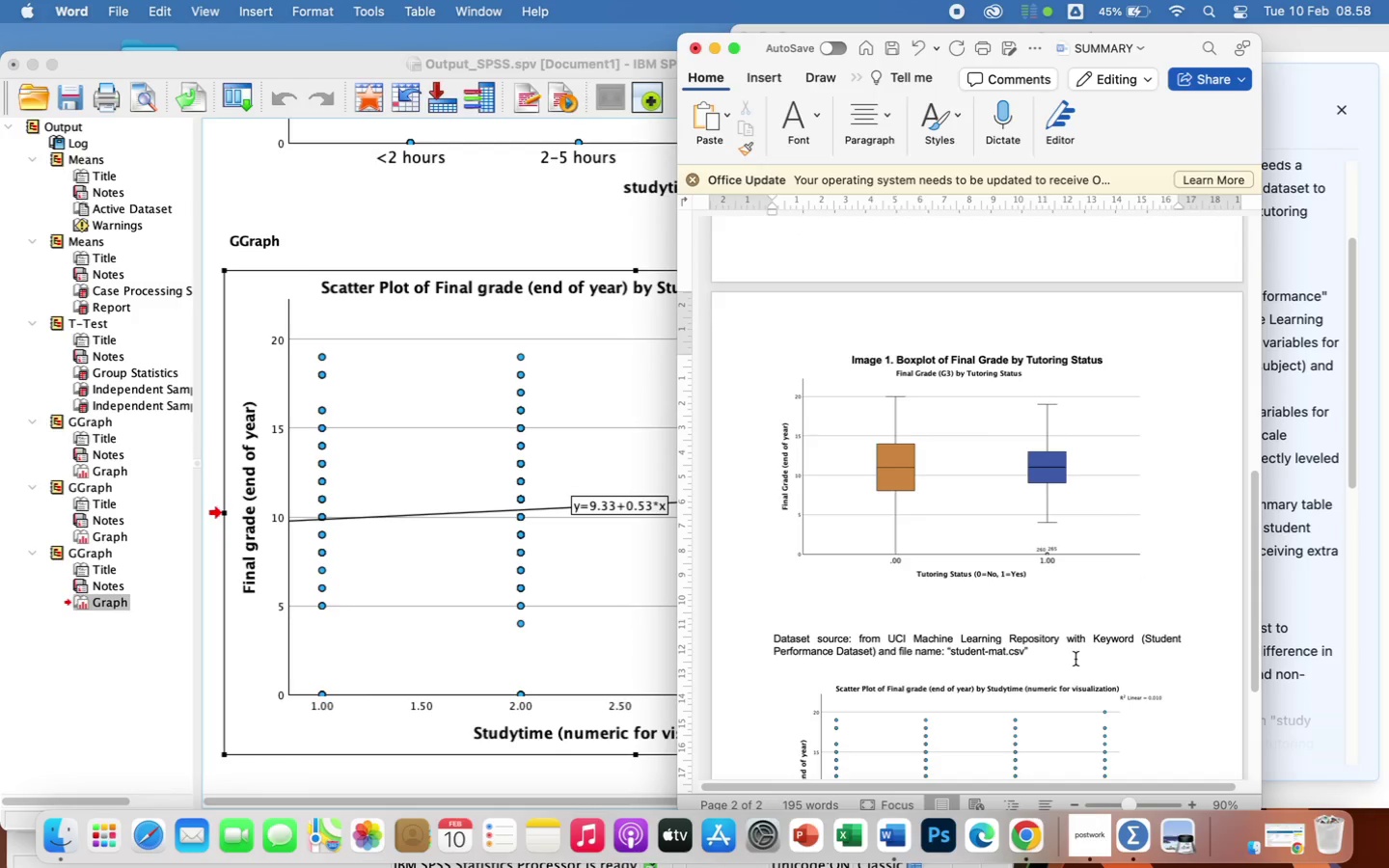 
left_click([1076, 655])
 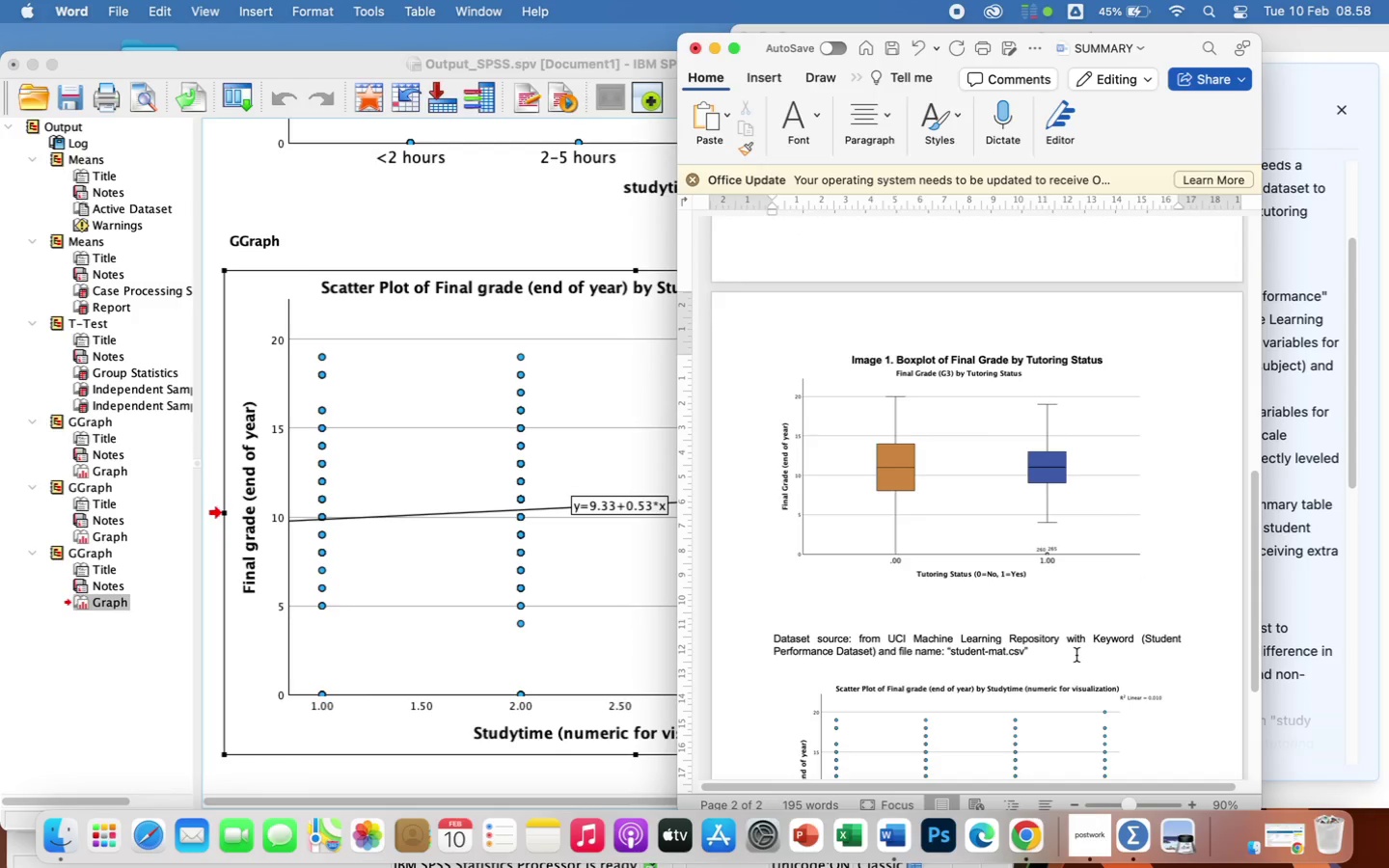 
key(Enter)
 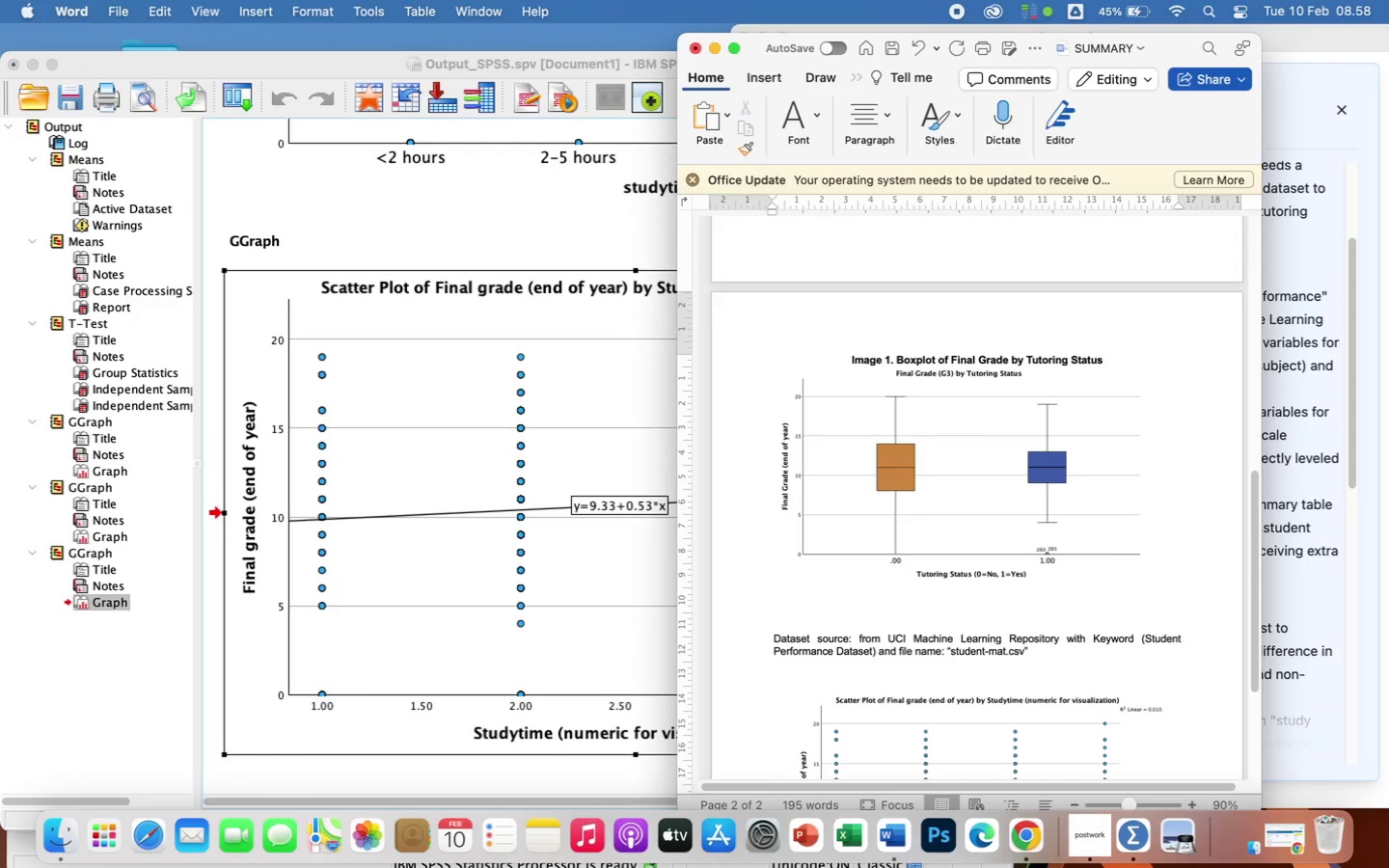 
key(Enter)
 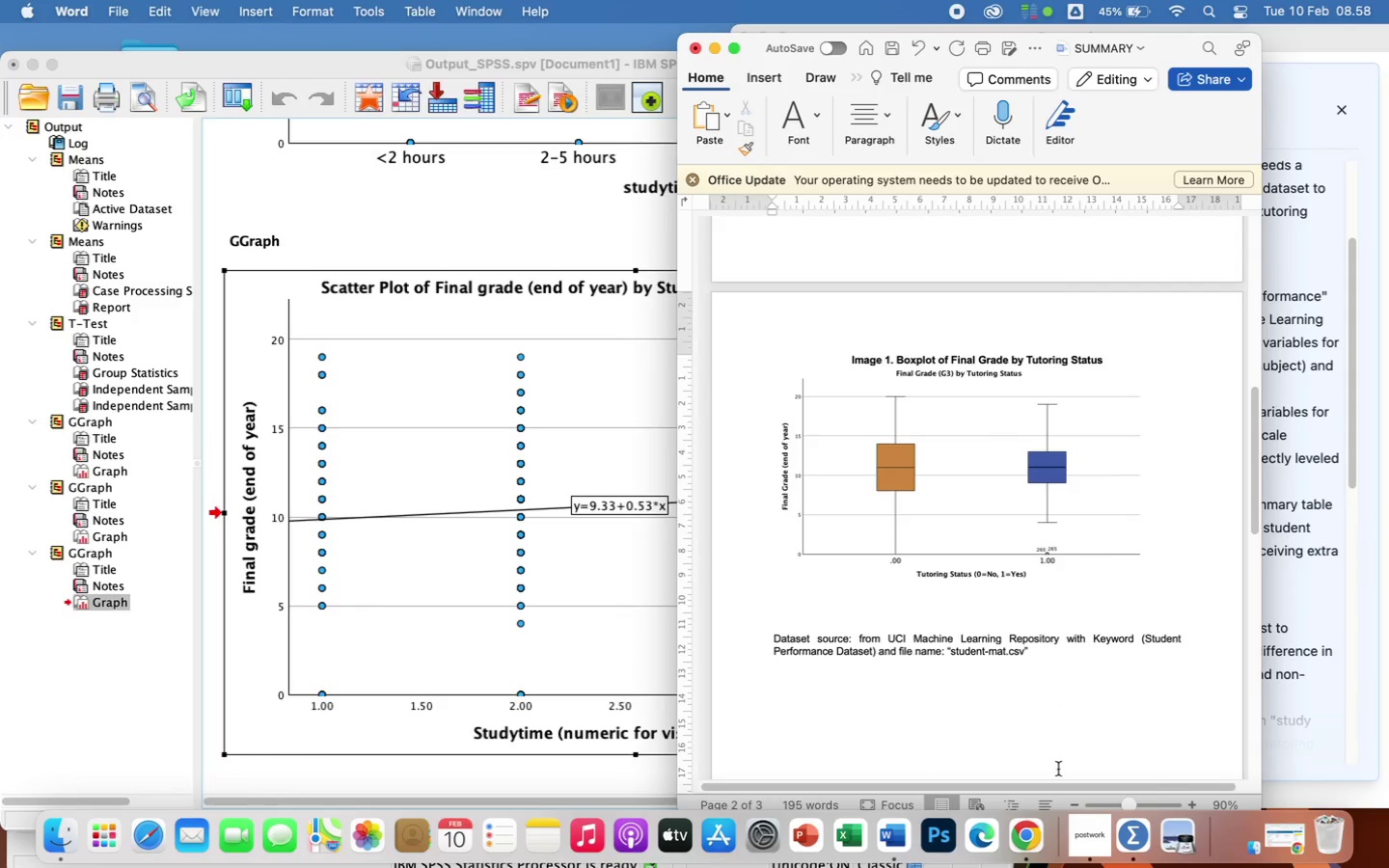 
scroll: coordinate [994, 642], scroll_direction: down, amount: 46.0
 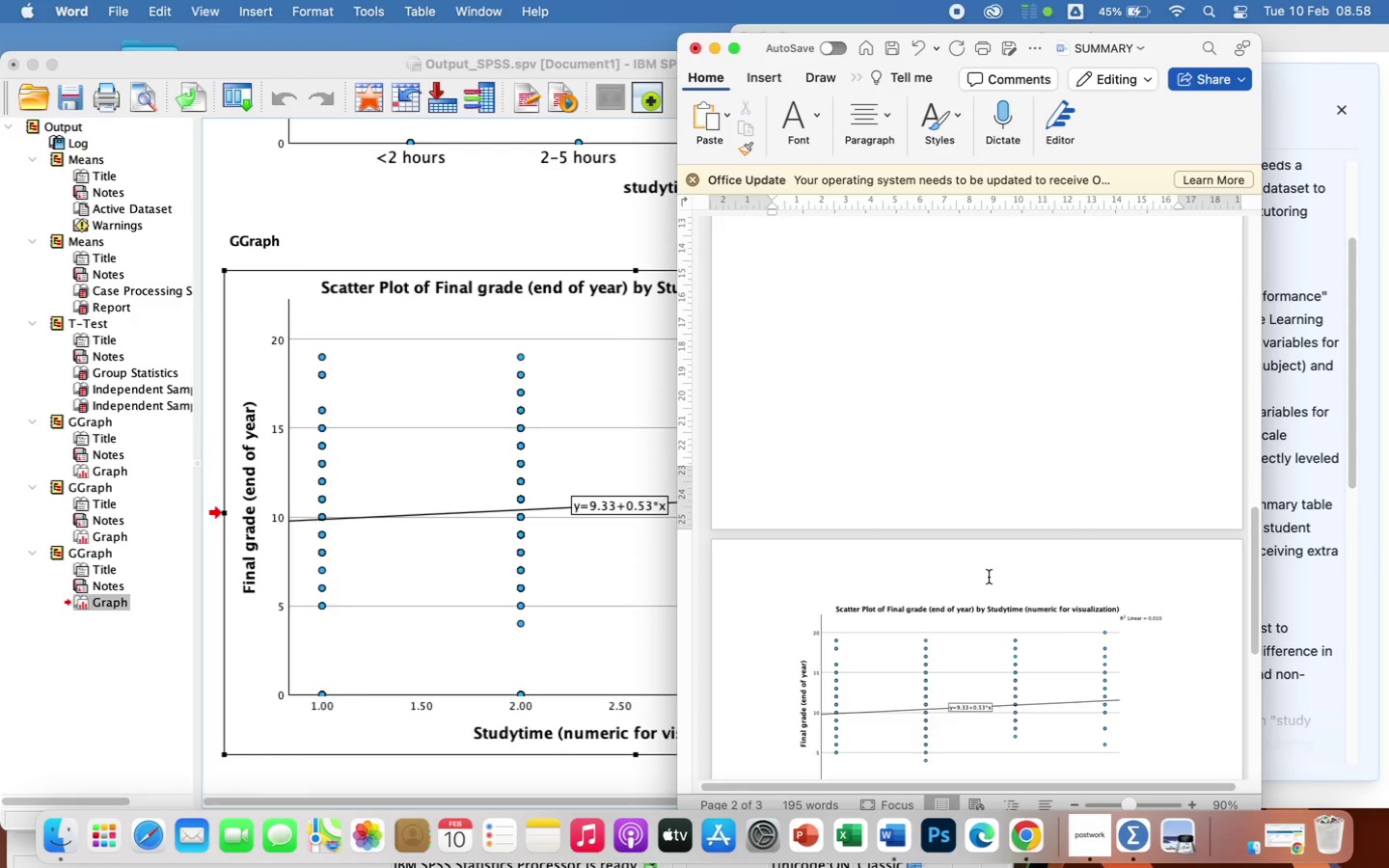 
key(Enter)
 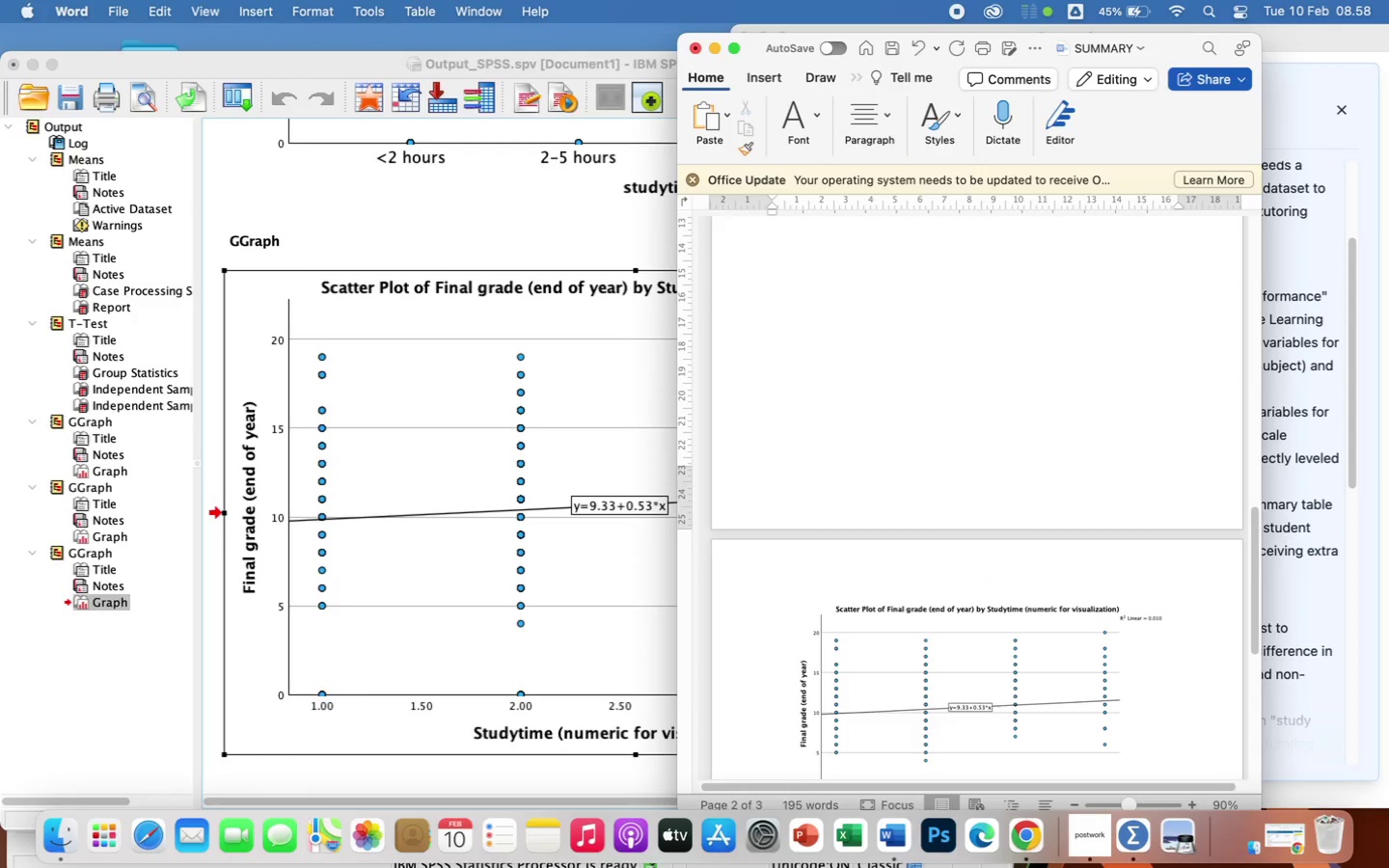 
key(Enter)
 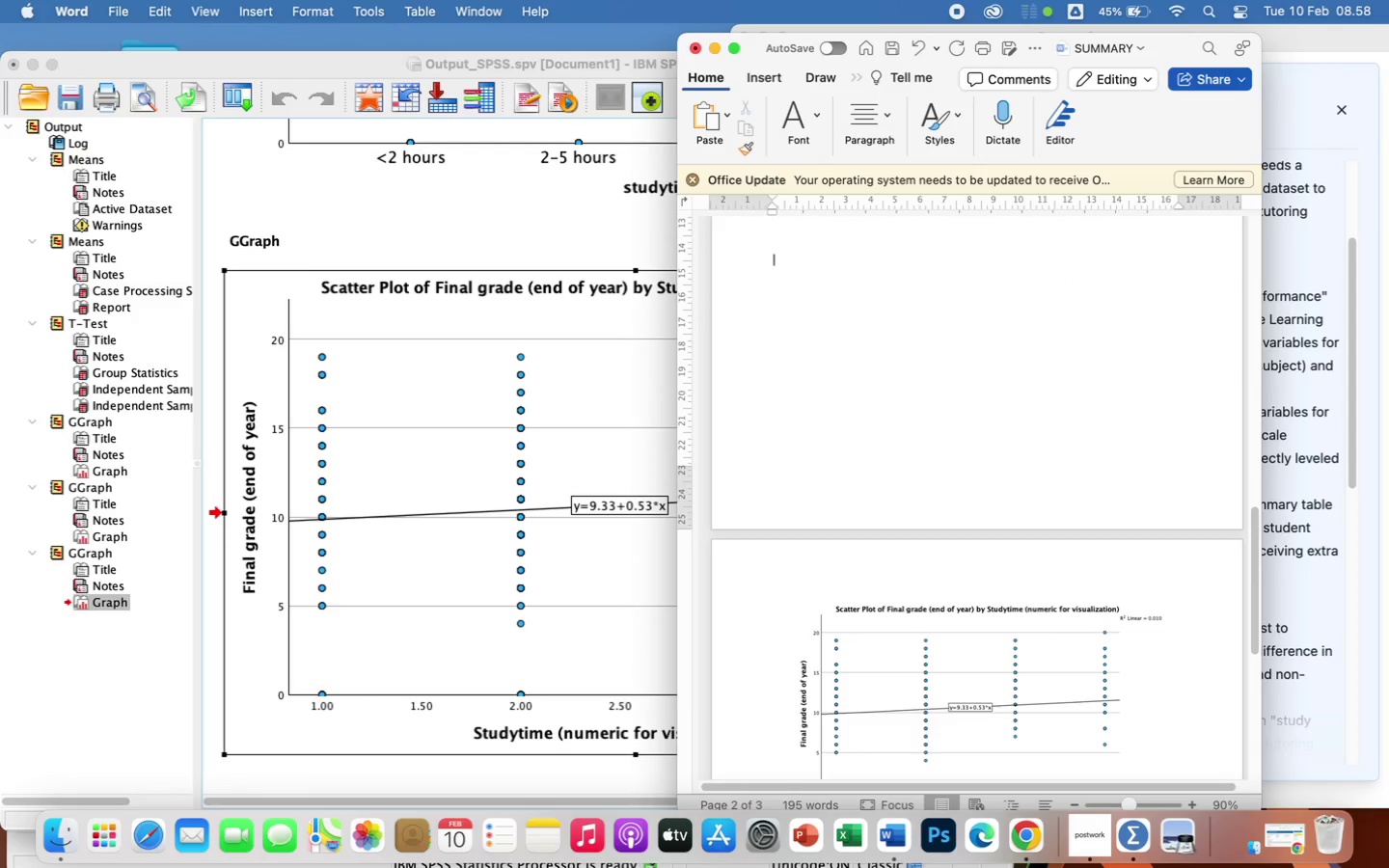 
key(Enter)
 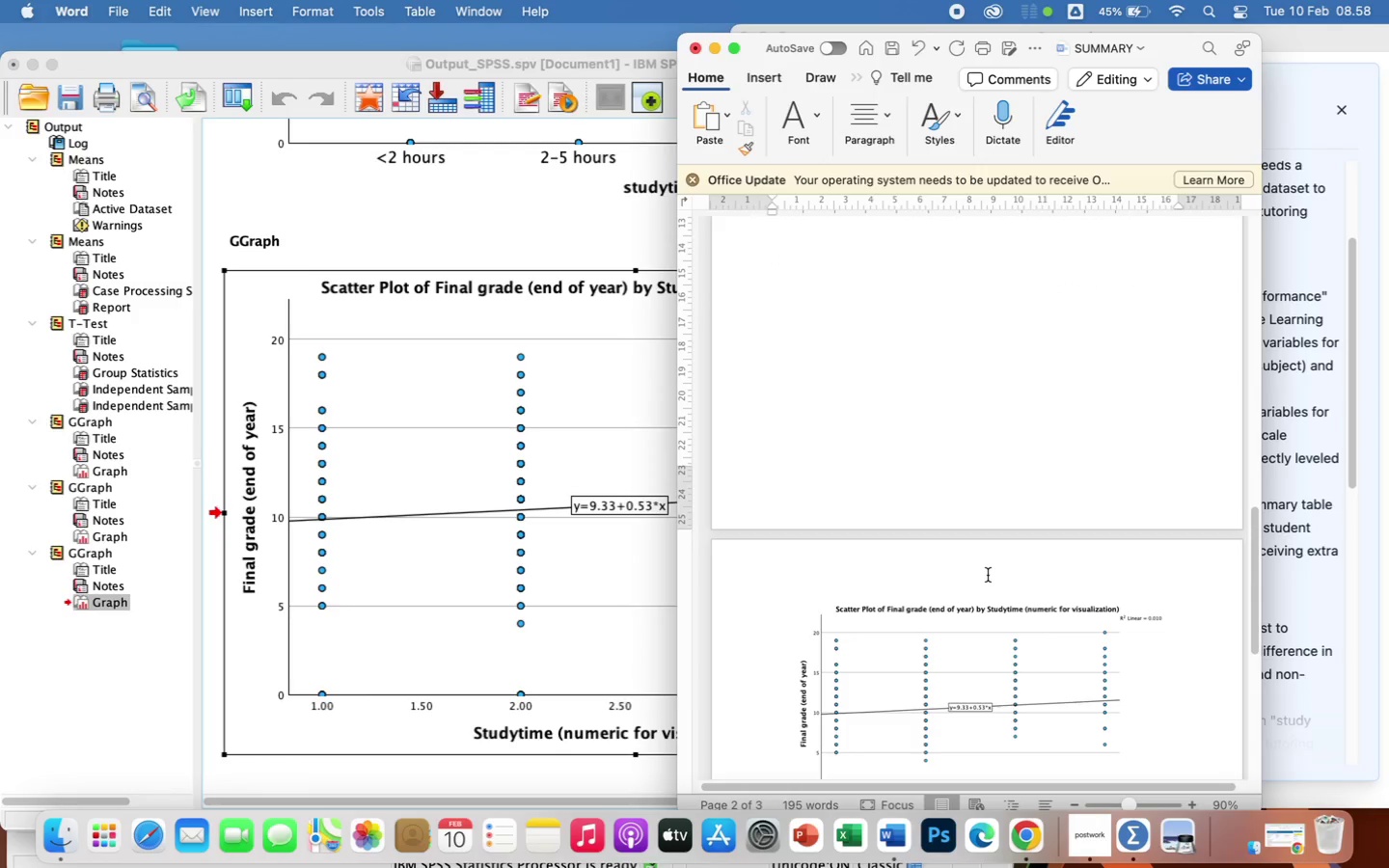 
key(Enter)
 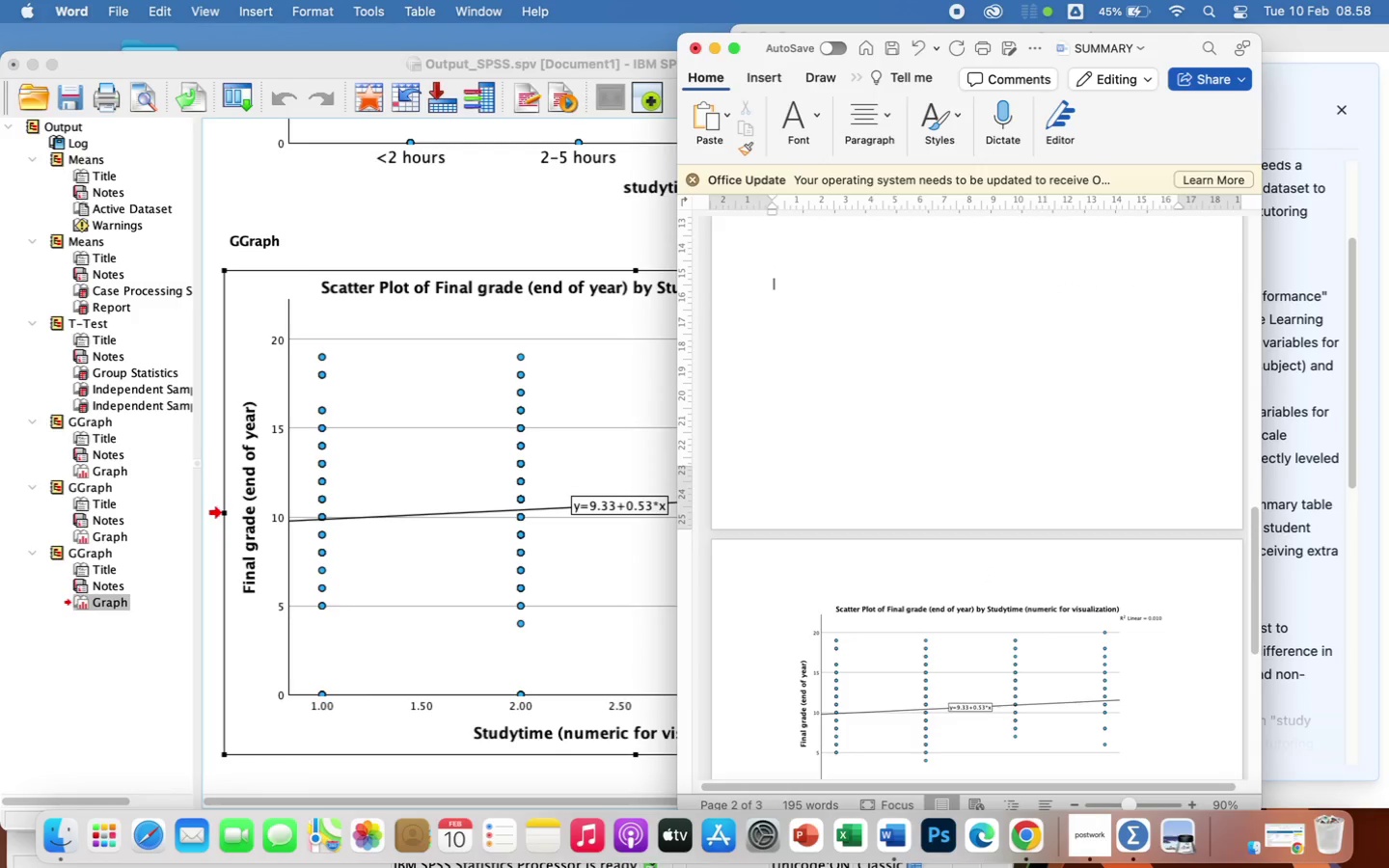 
key(Enter)
 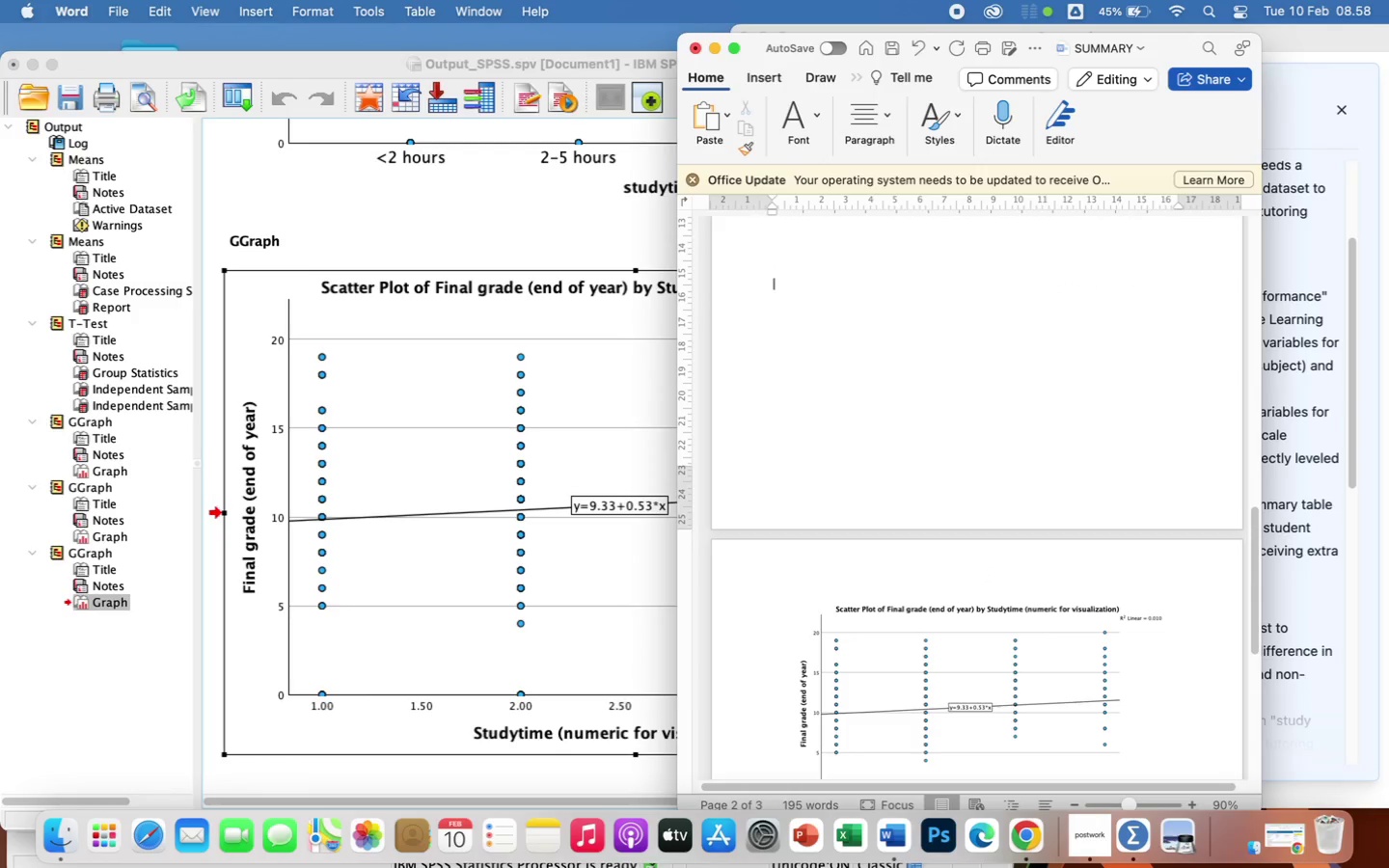 
hold_key(key=Enter, duration=1.5)
 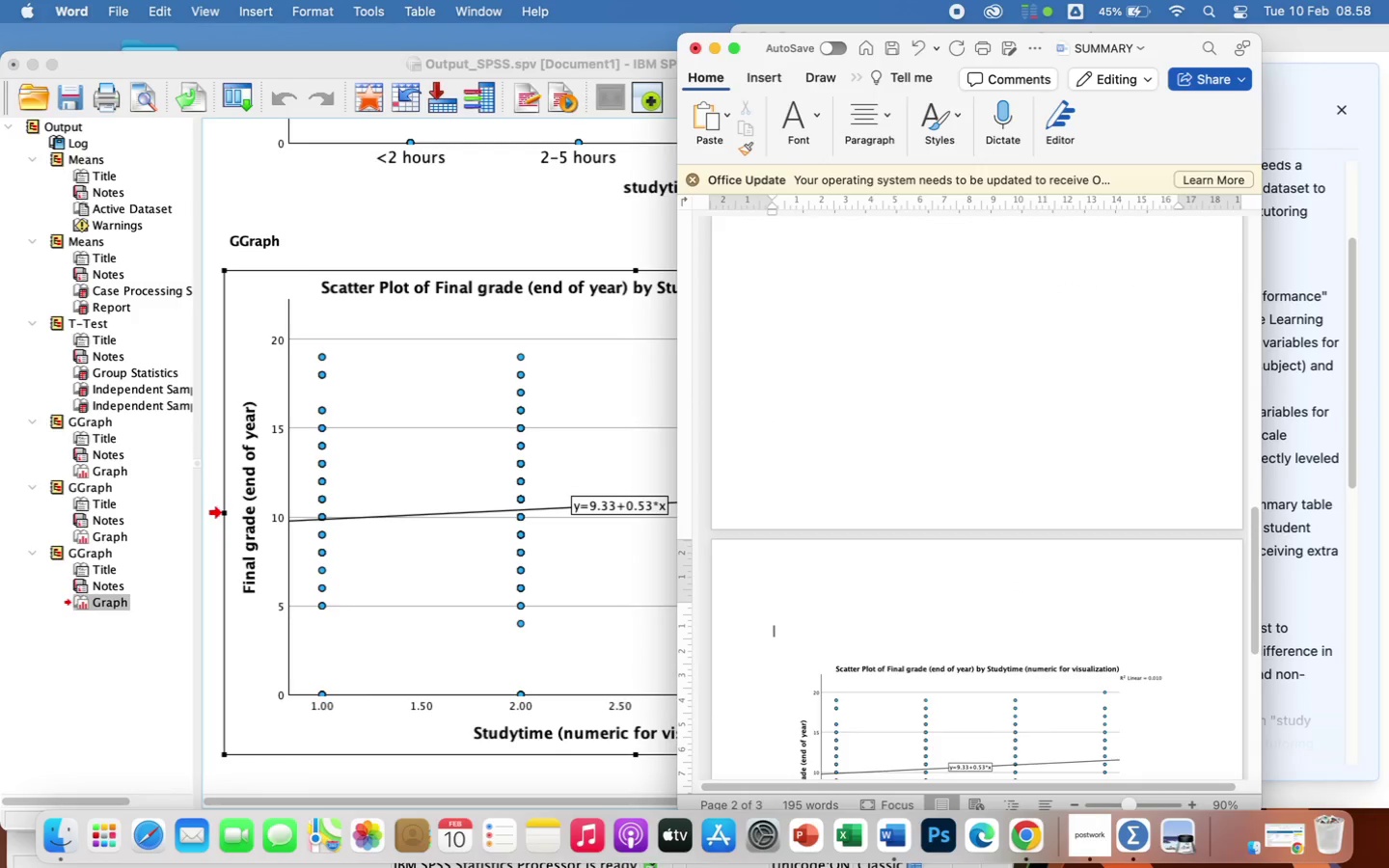 
hold_key(key=Enter, duration=0.3)
 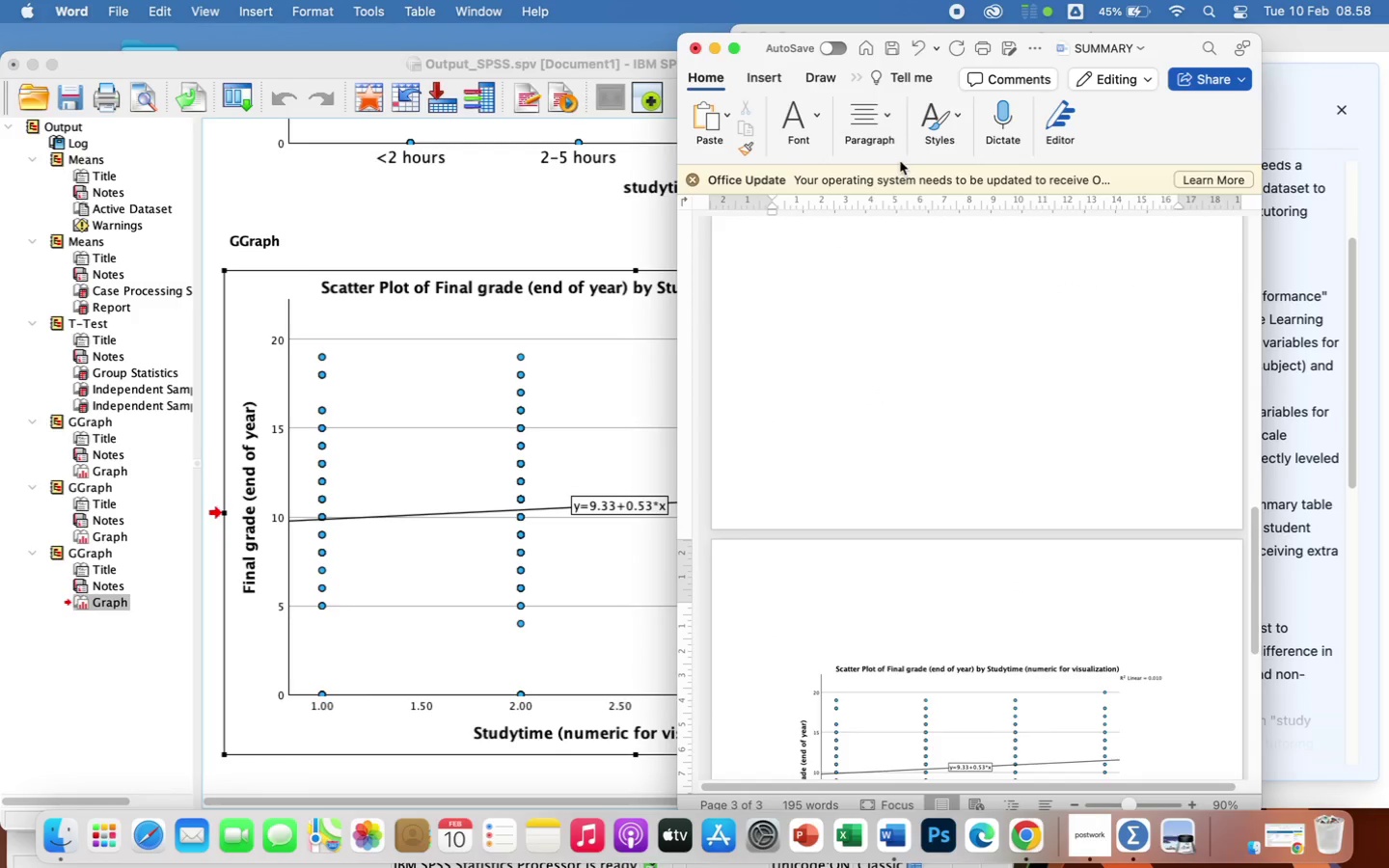 
left_click([863, 112])
 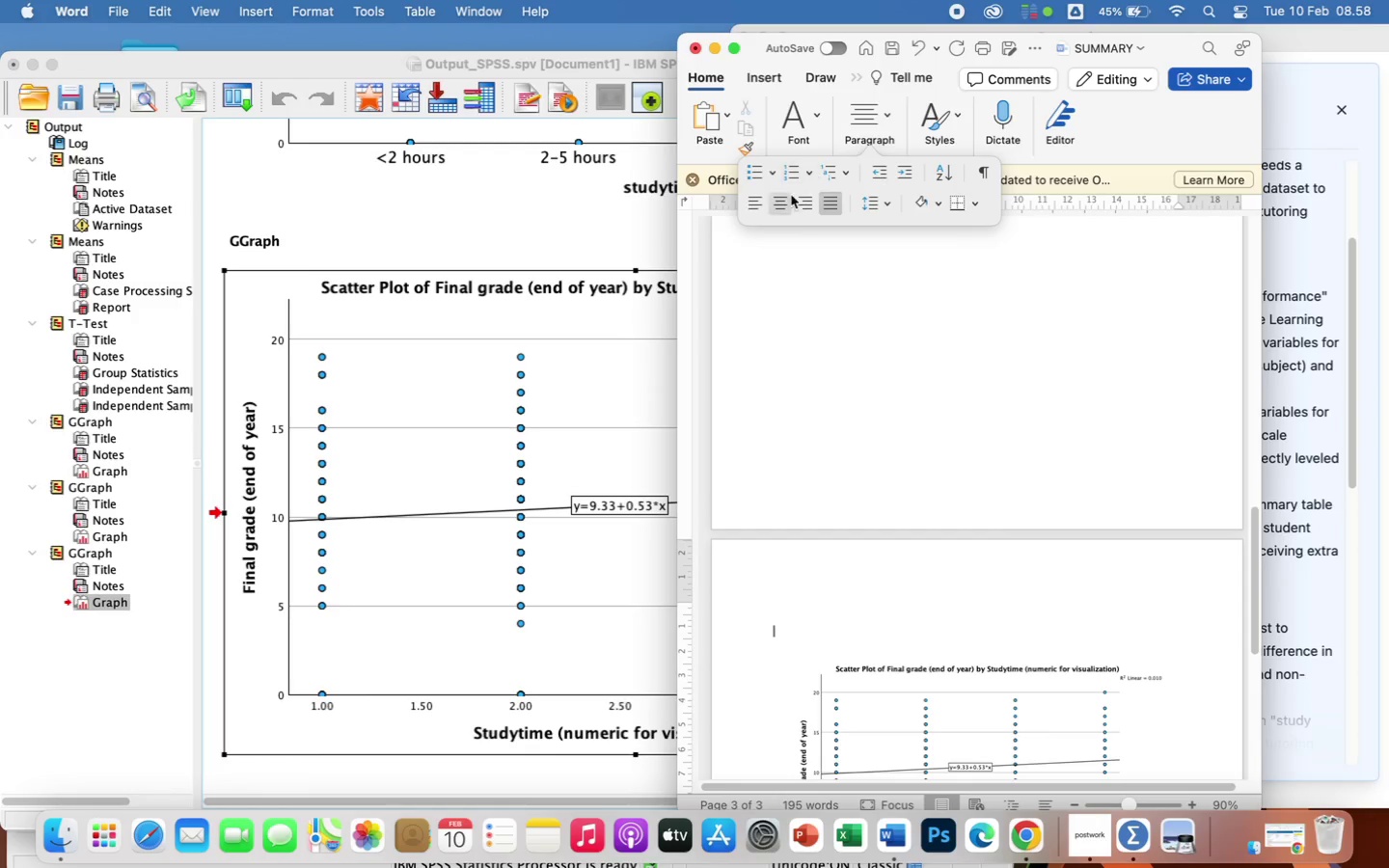 
left_click([784, 201])
 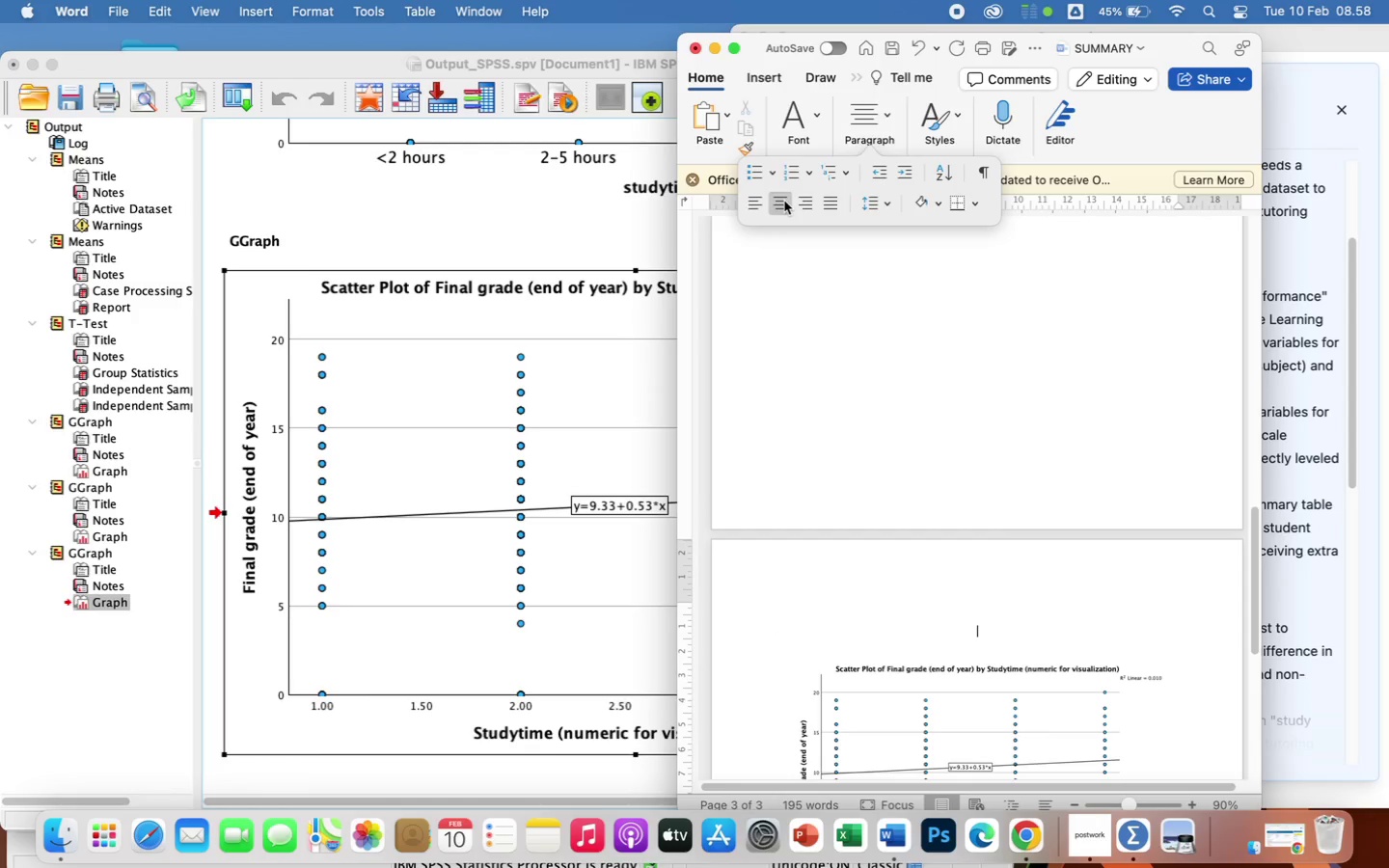 
wait(8.06)
 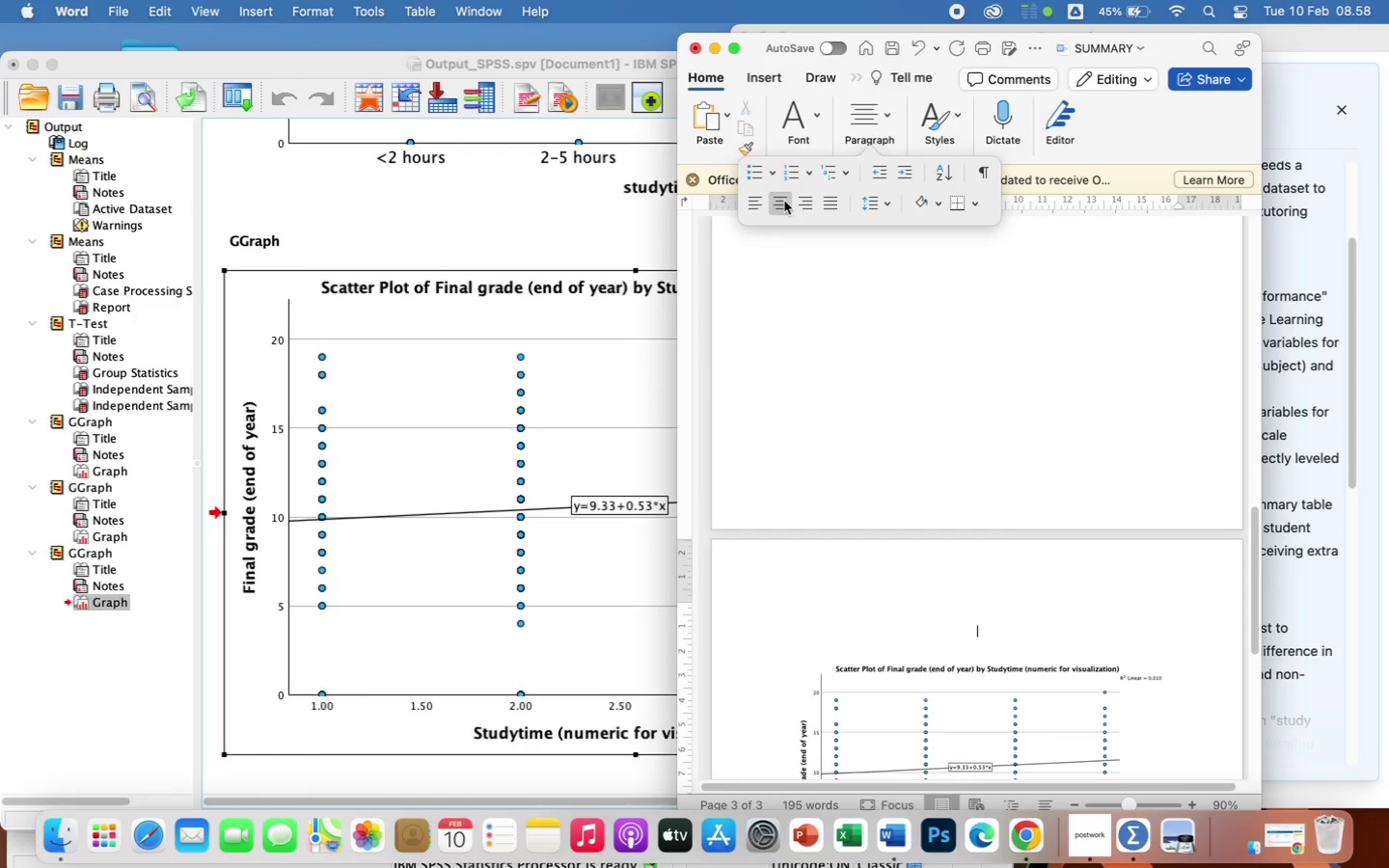 
type(Figure 2. )
 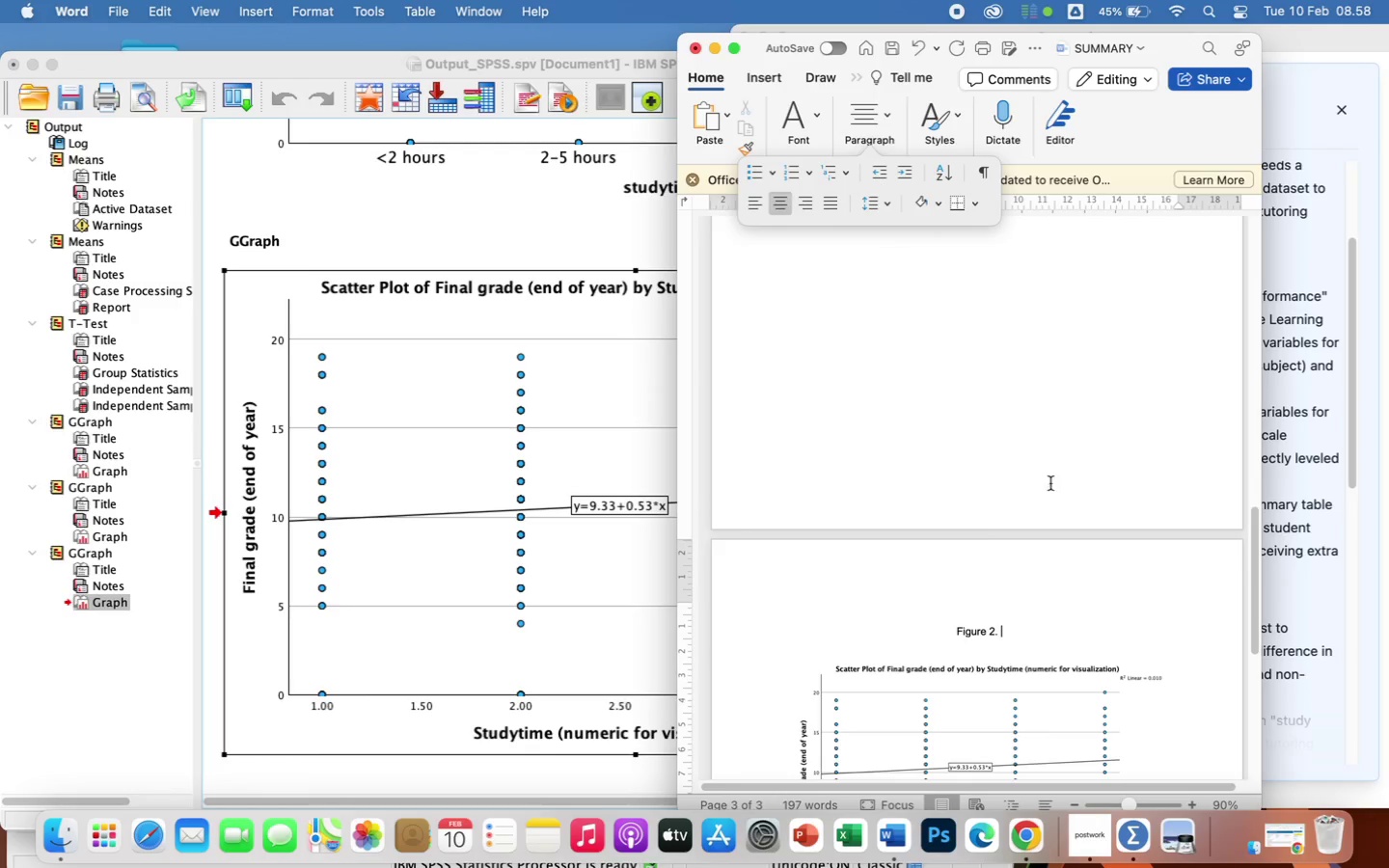 
scroll: coordinate [967, 510], scroll_direction: up, amount: 43.0
 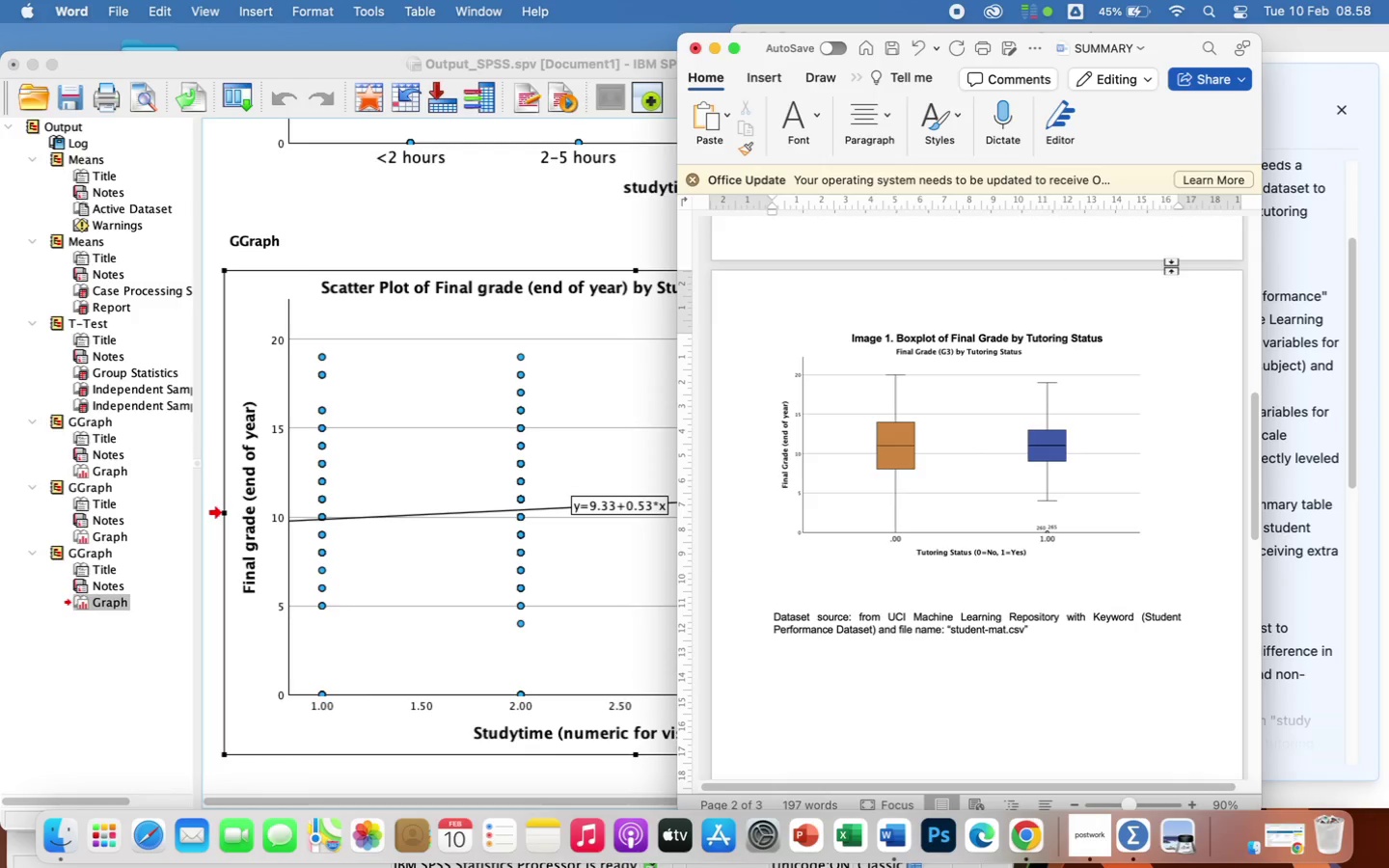 
key(Backspace)
key(Backspace)
key(Backspace)
key(Backspace)
key(Backspace)
type(Figure)
 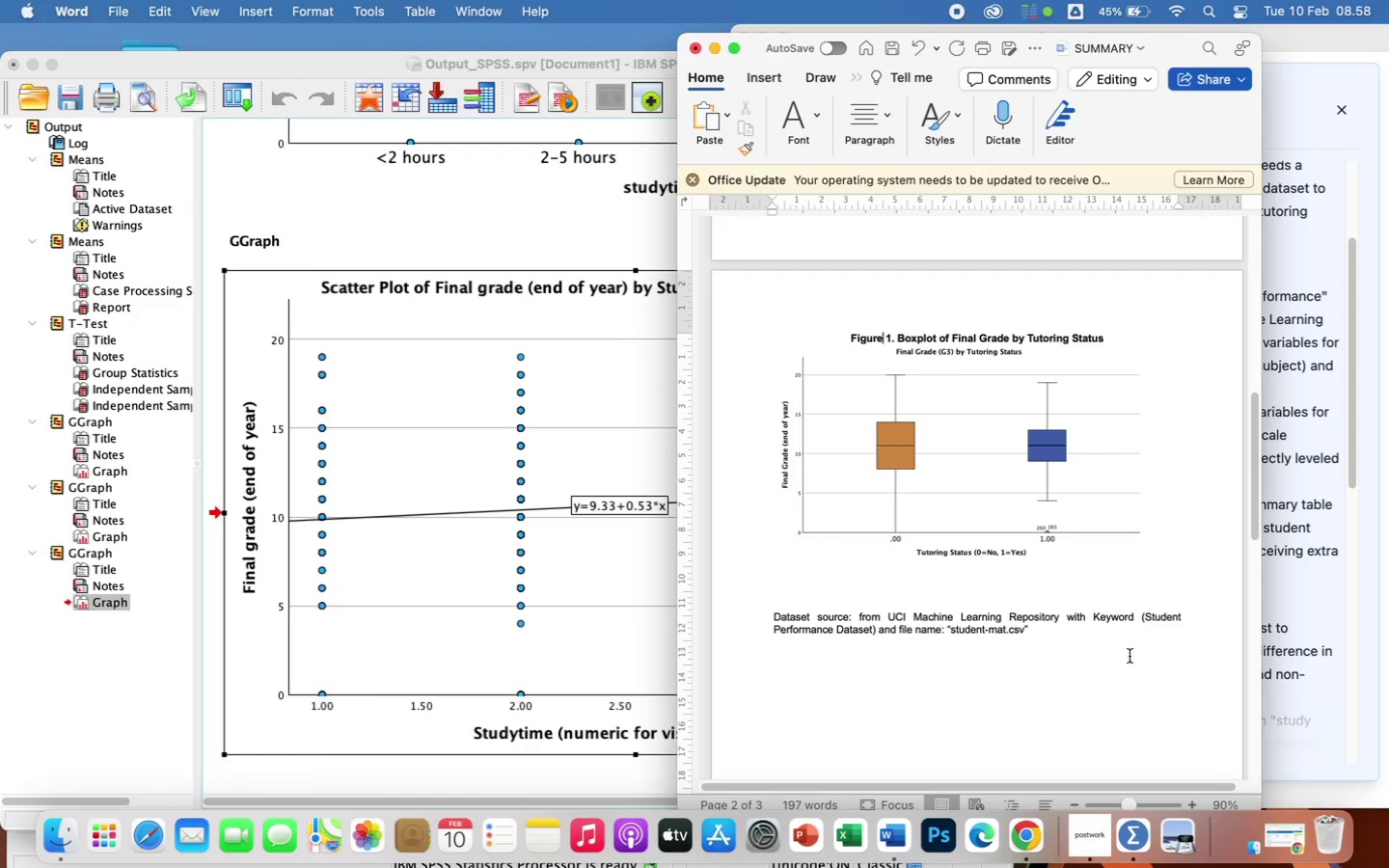 
scroll: coordinate [1107, 652], scroll_direction: down, amount: 49.0
 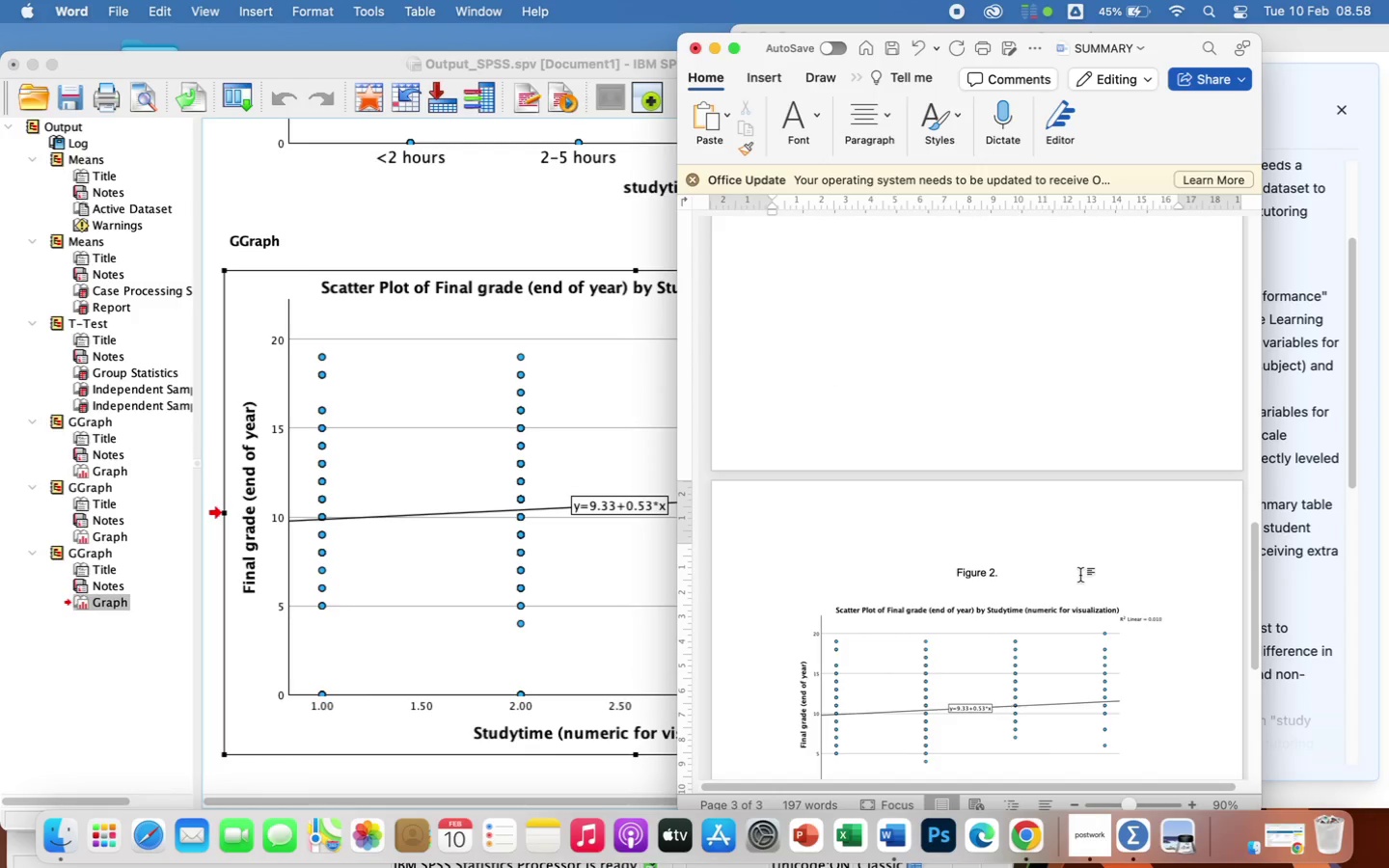 
type(Scatter Plot of Final Grade)
 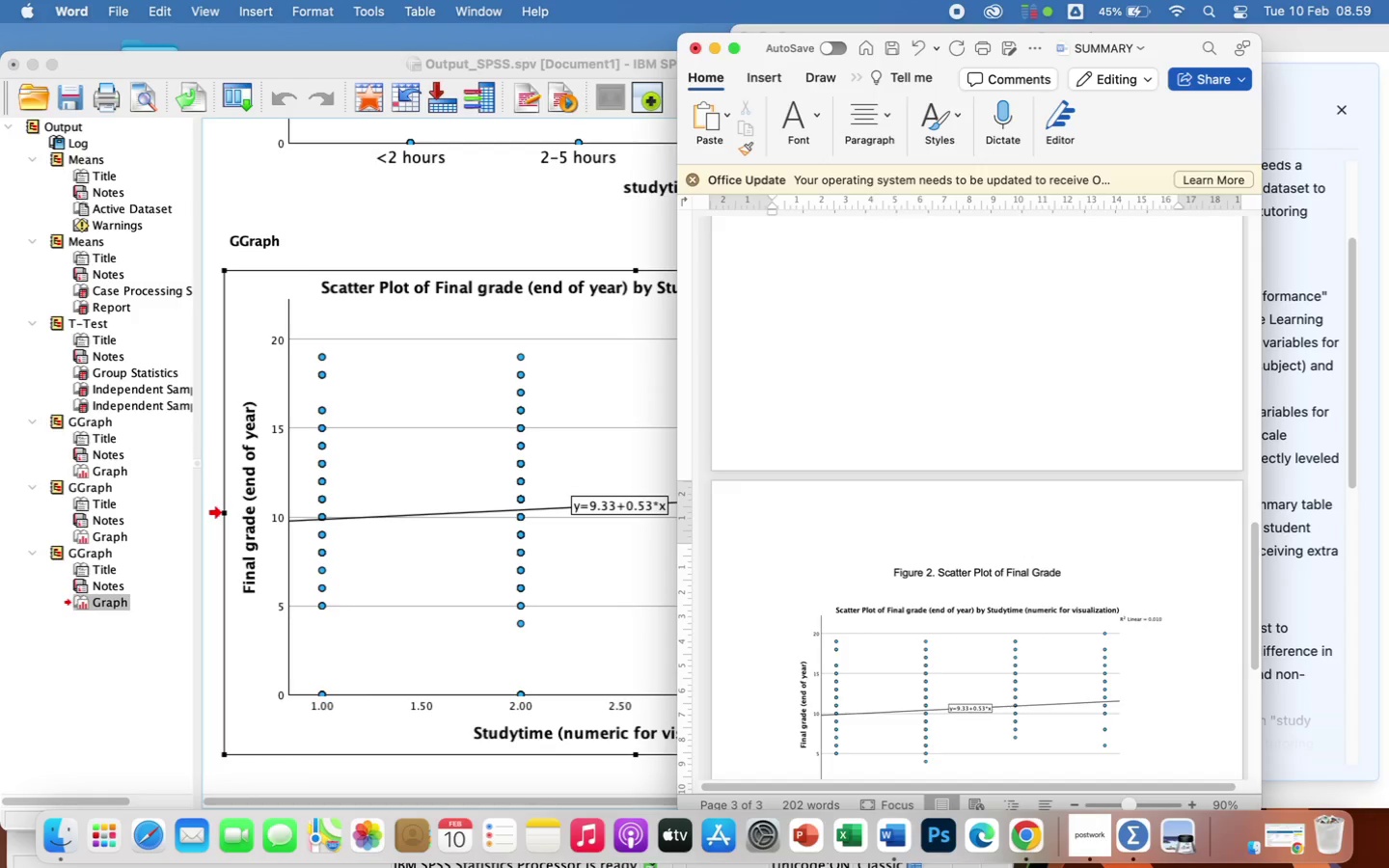 
type( by Study Time)
 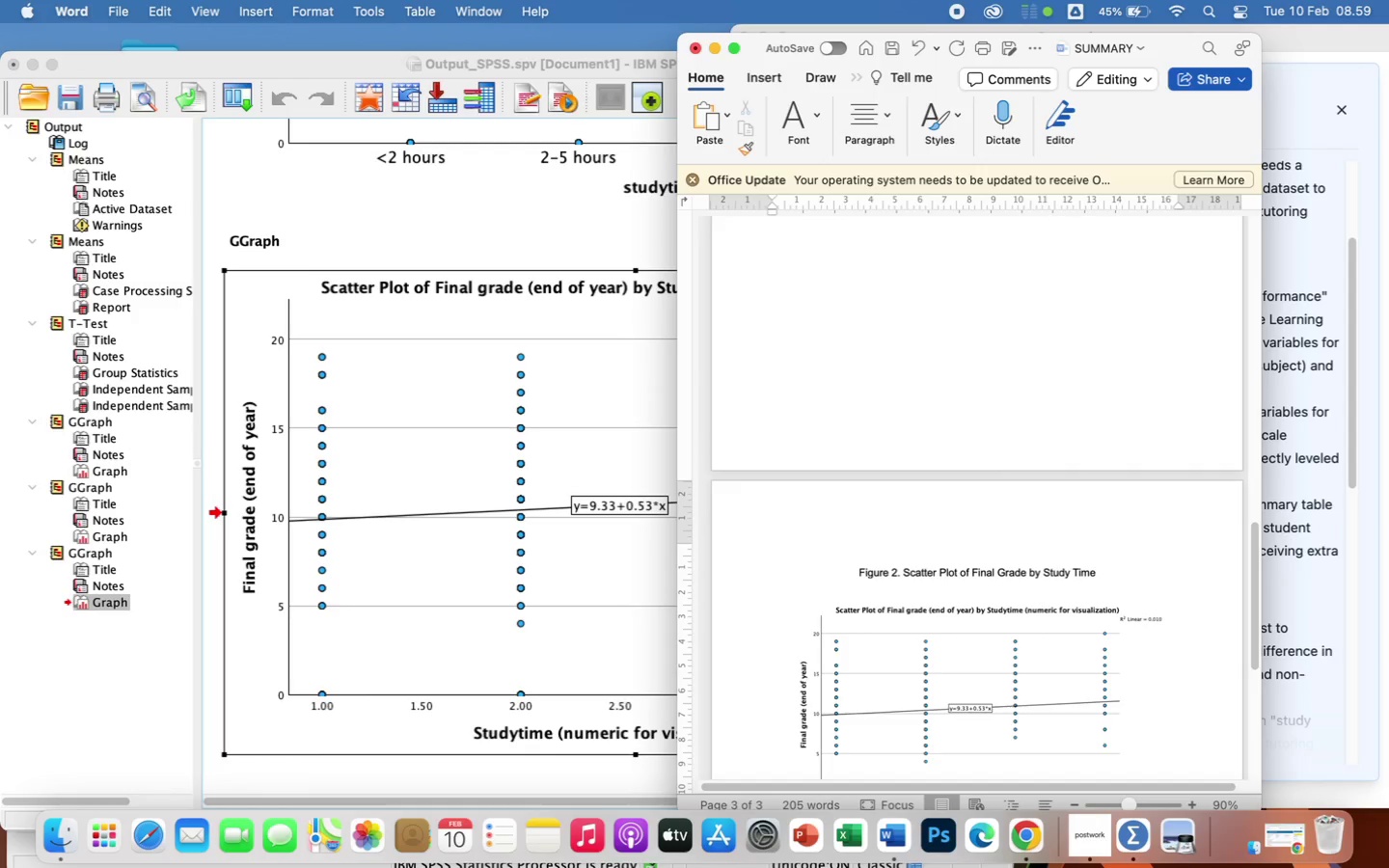 
wait(15.48)
 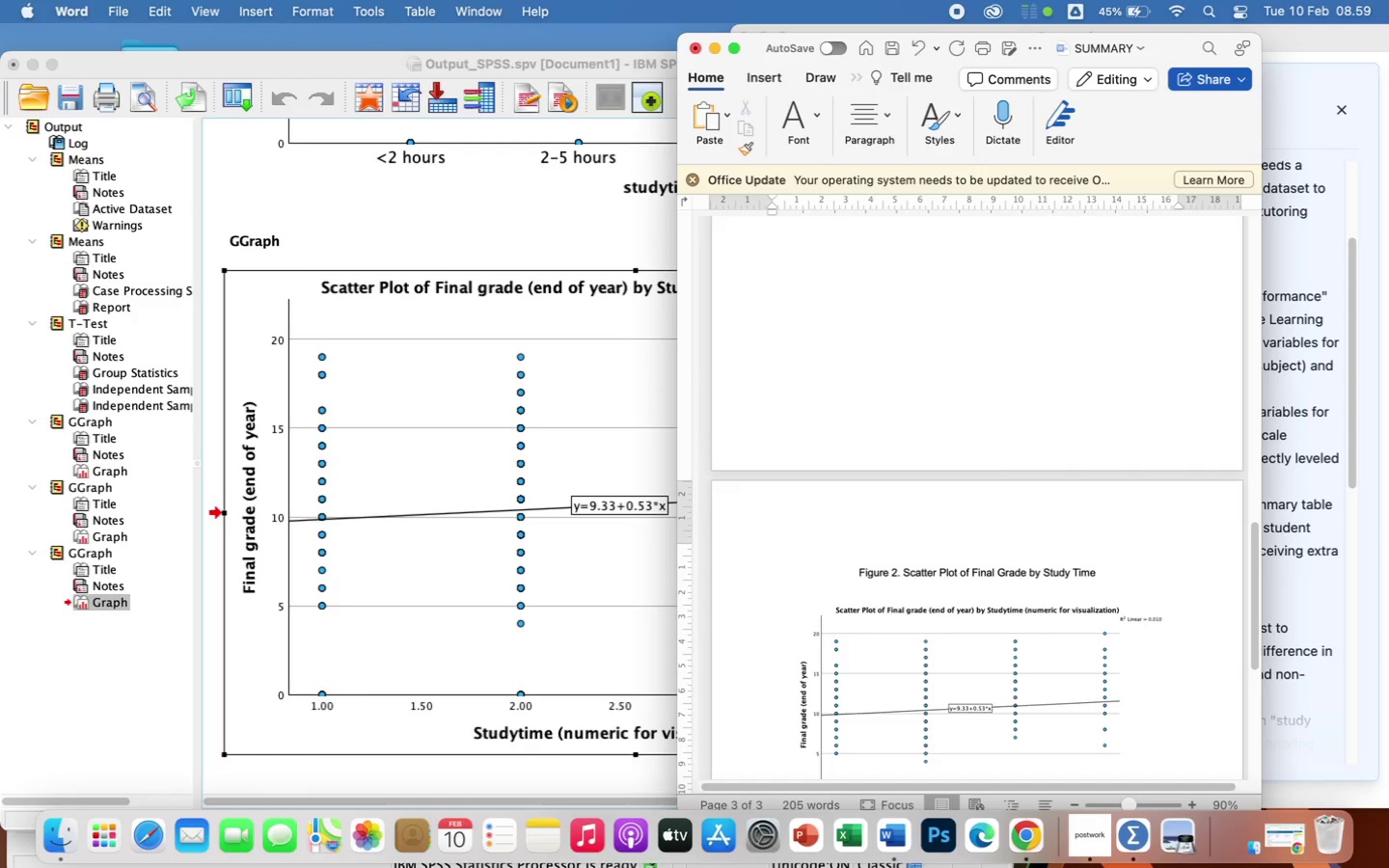 
scroll: coordinate [977, 591], scroll_direction: up, amount: 41.0
 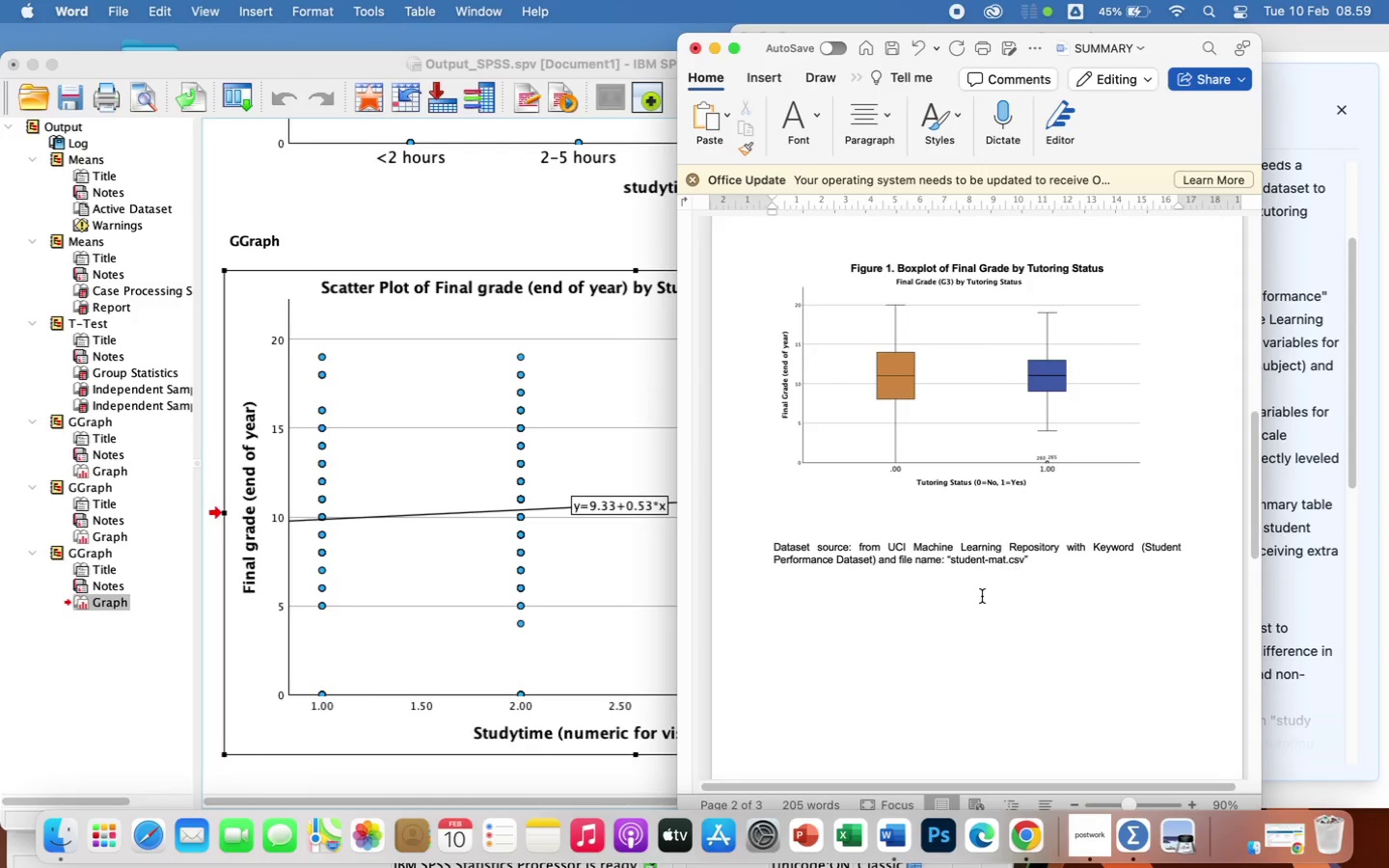 
scroll: coordinate [984, 614], scroll_direction: down, amount: 71.0
 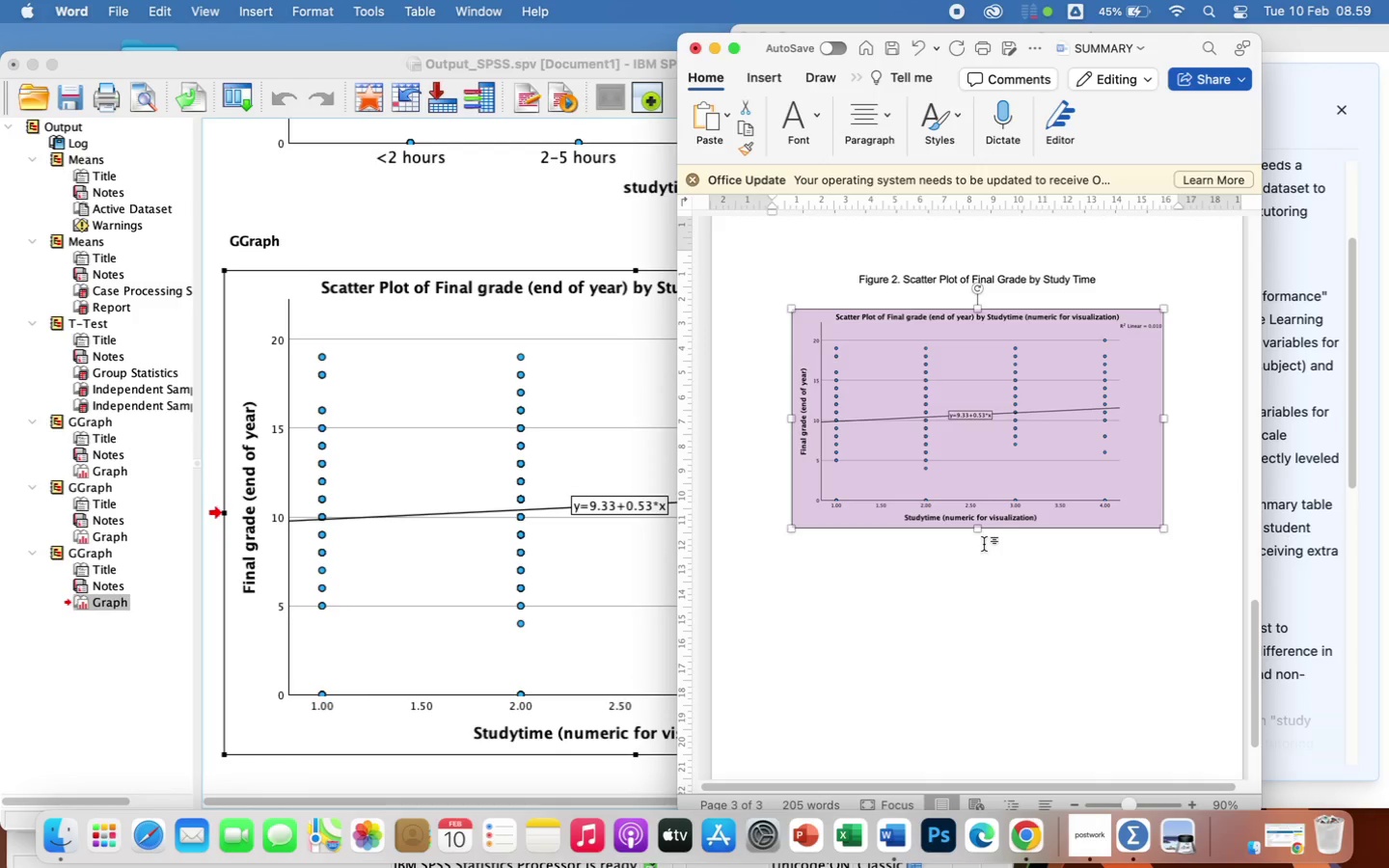 
left_click([988, 547])
 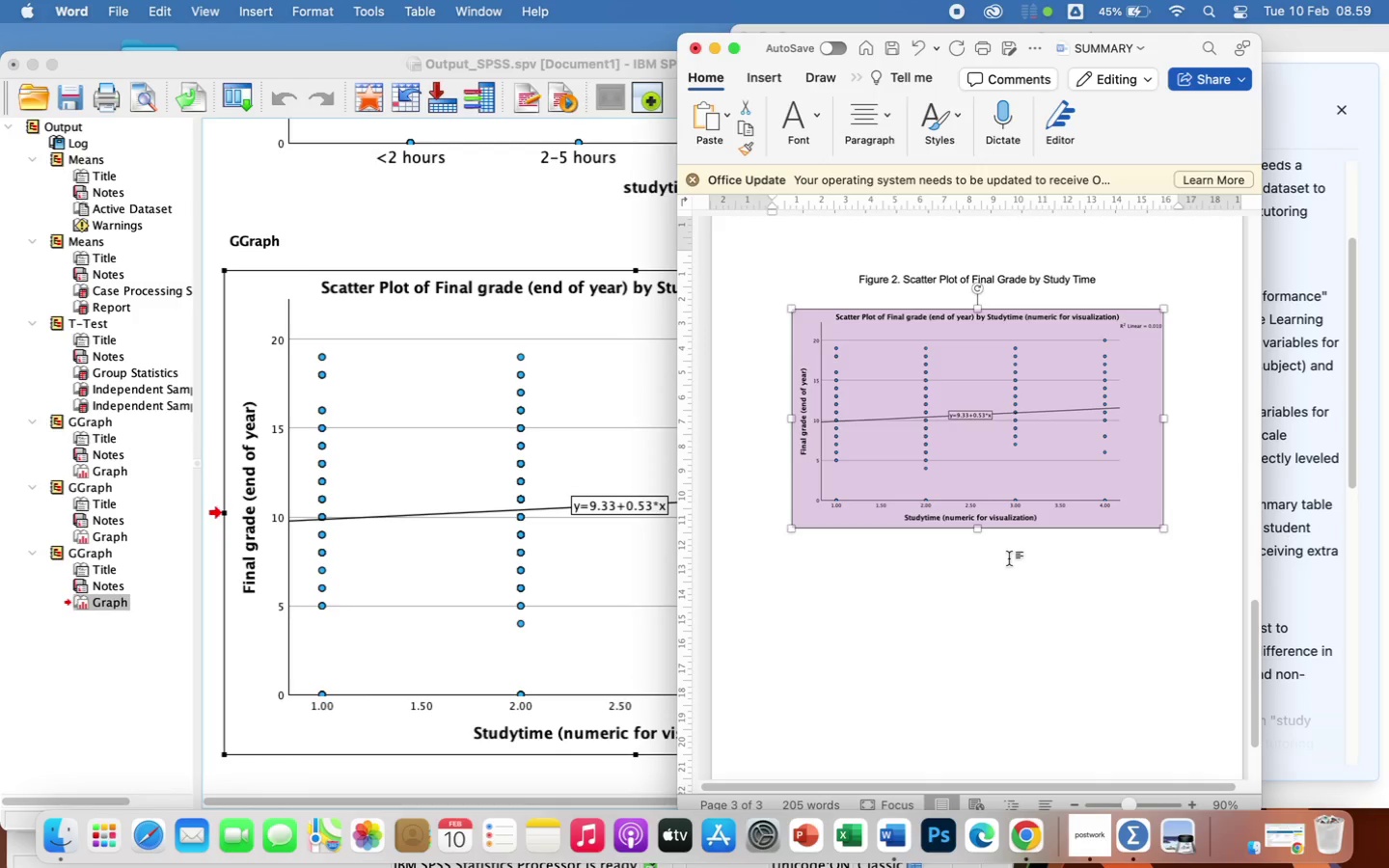 
left_click([1018, 558])
 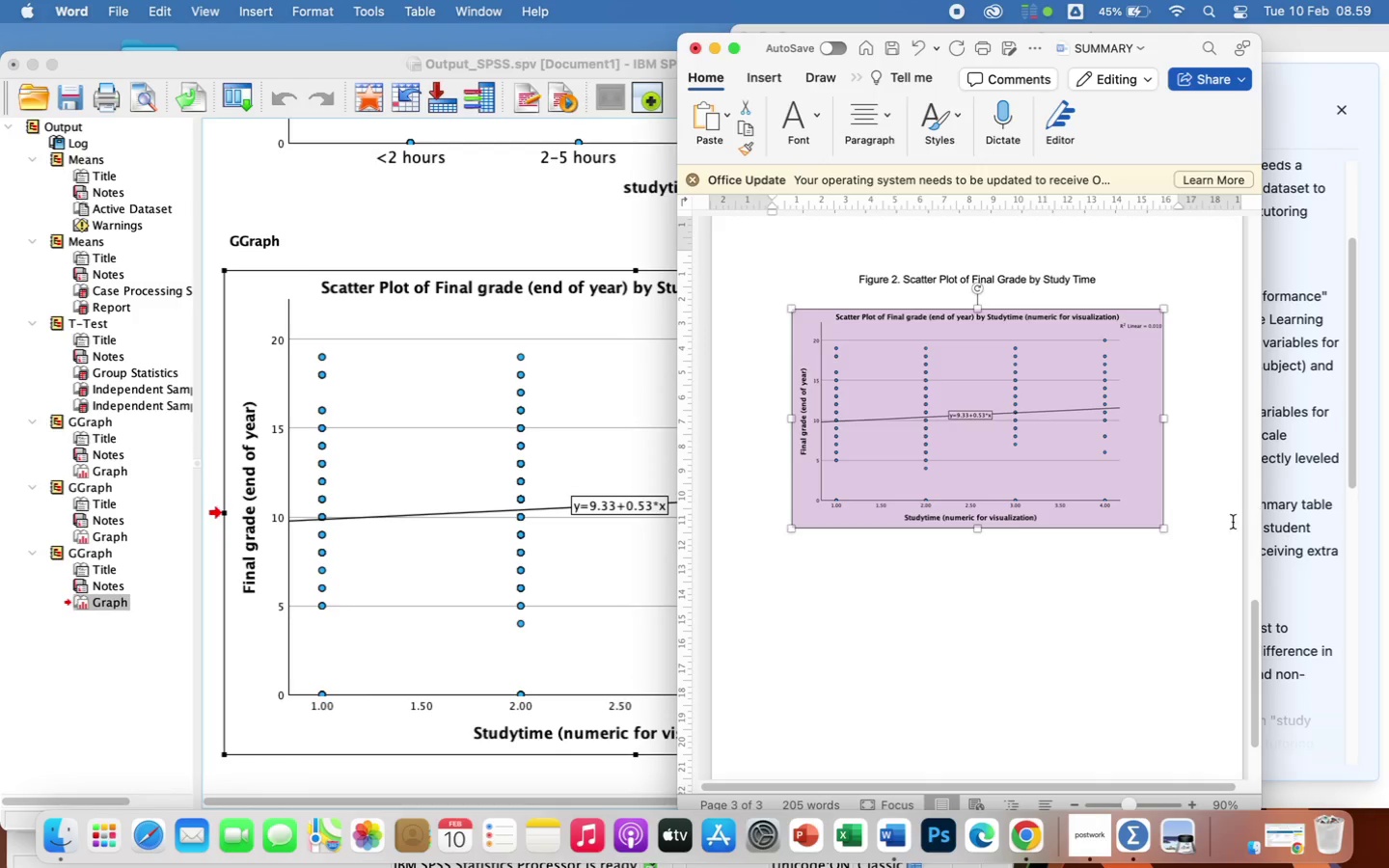 
left_click([1205, 521])
 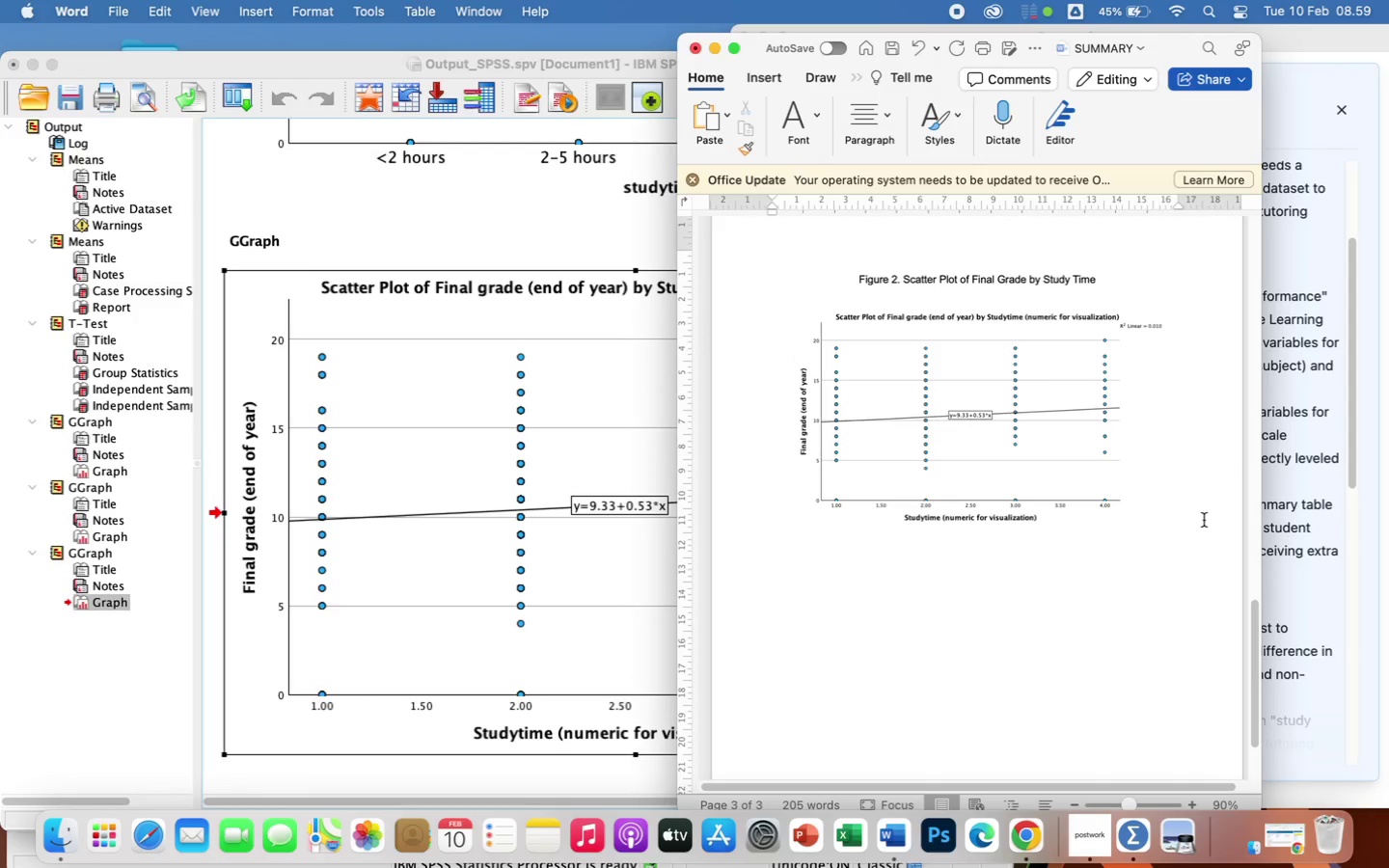 
key(Enter)
 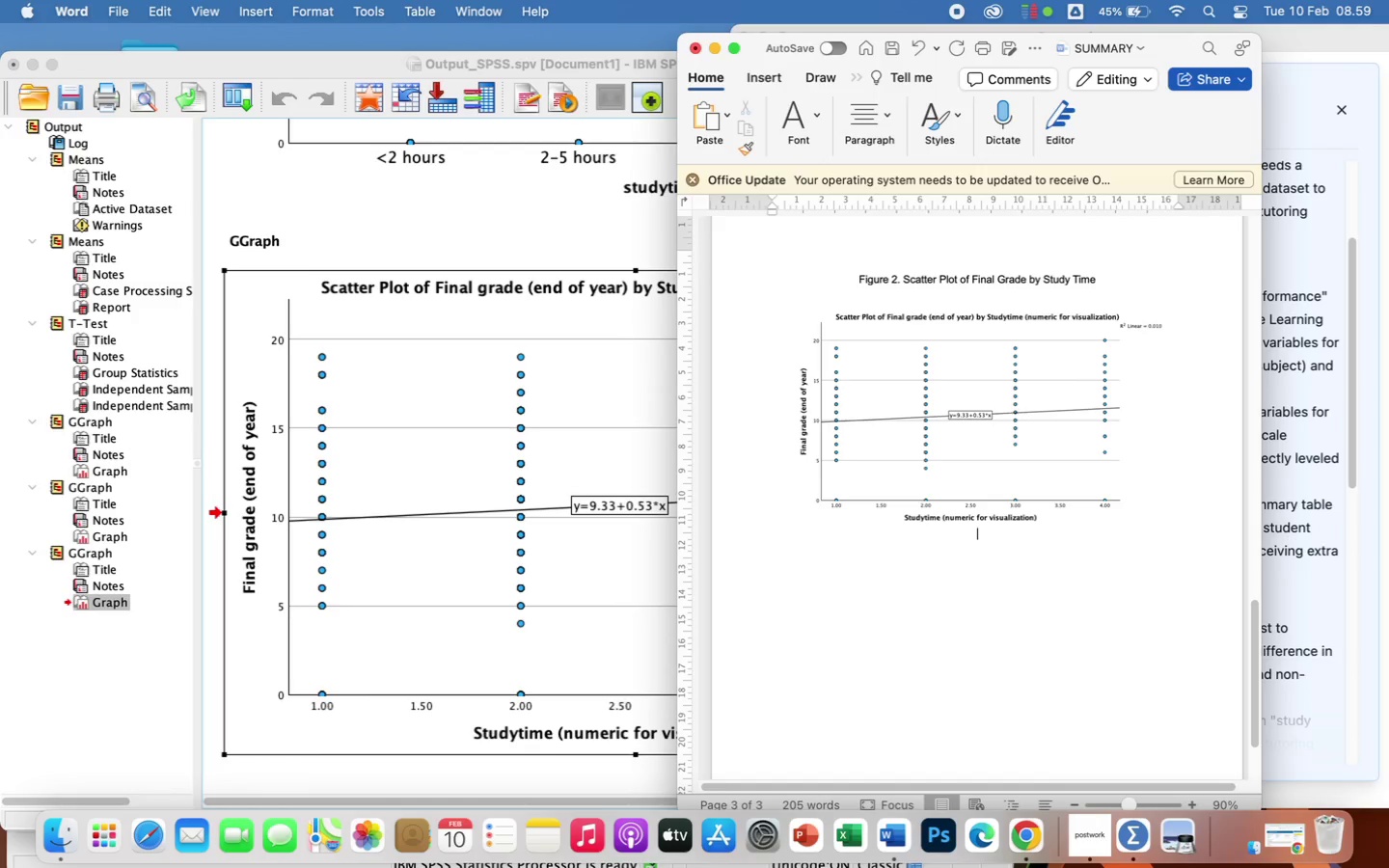 
type(Figure 2 illustates a positive relationsho)
key(Backspace)
type(ip between study time)
 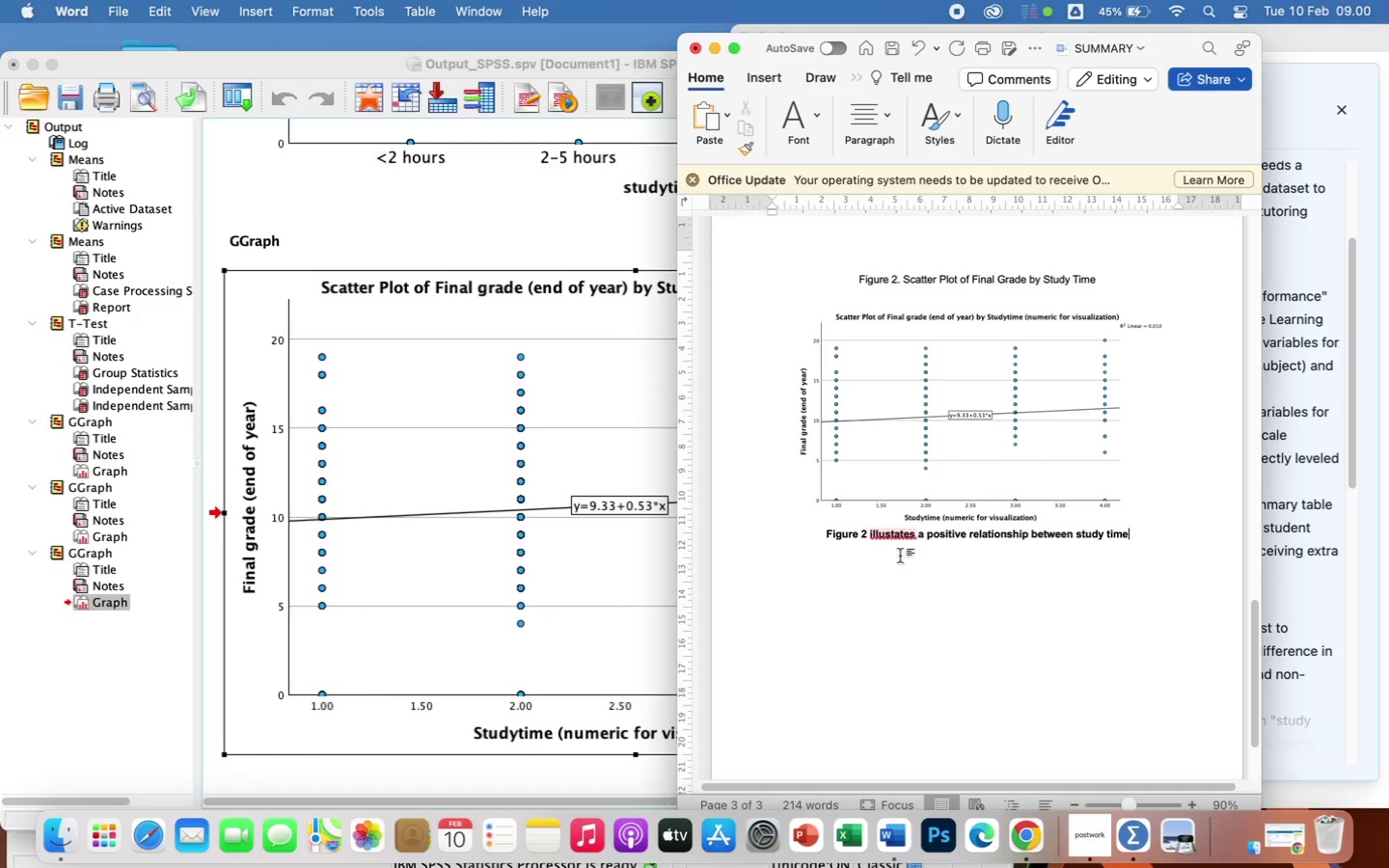 
left_click([887, 532])
 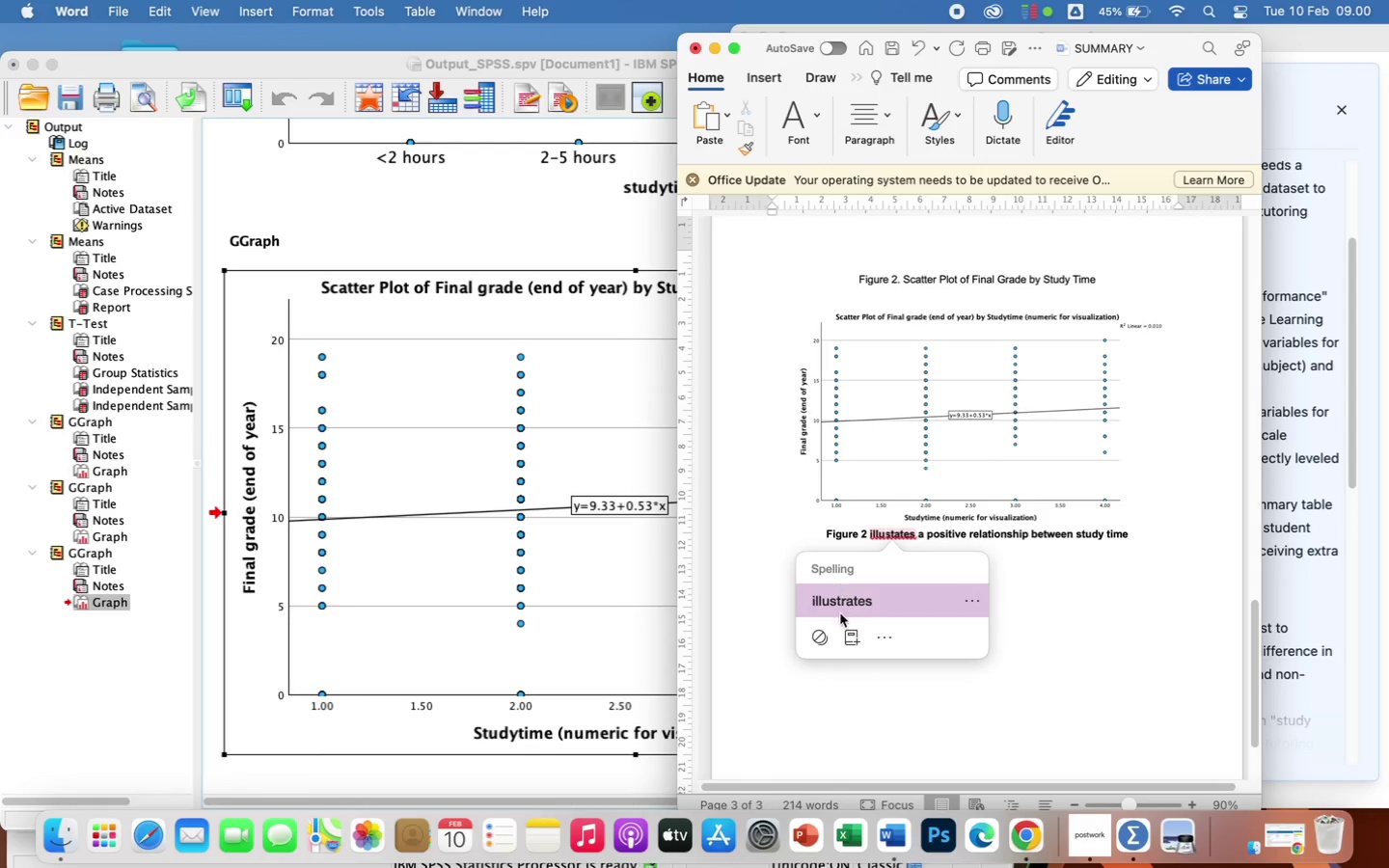 
left_click([846, 611])
 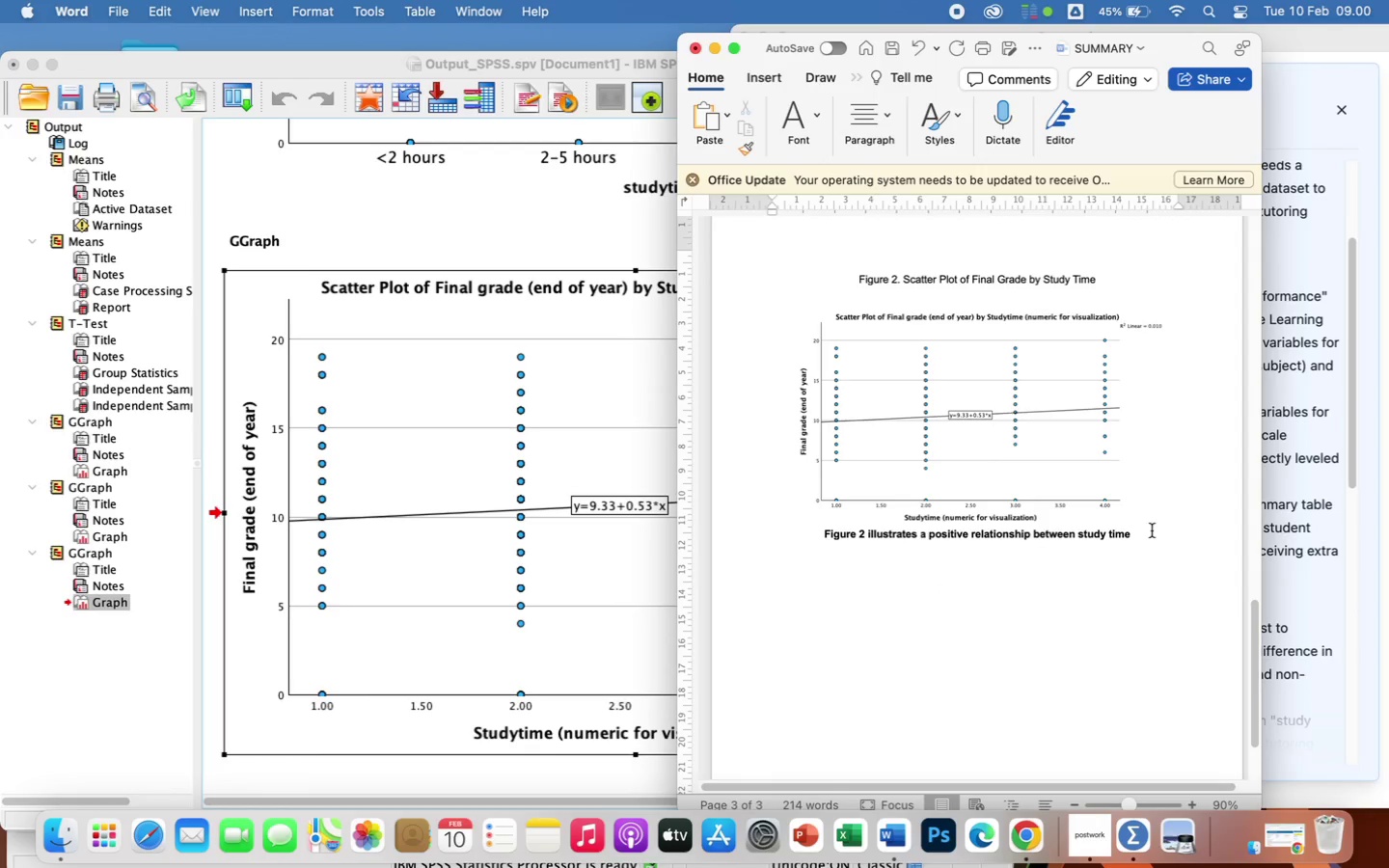 
left_click([1163, 529])
 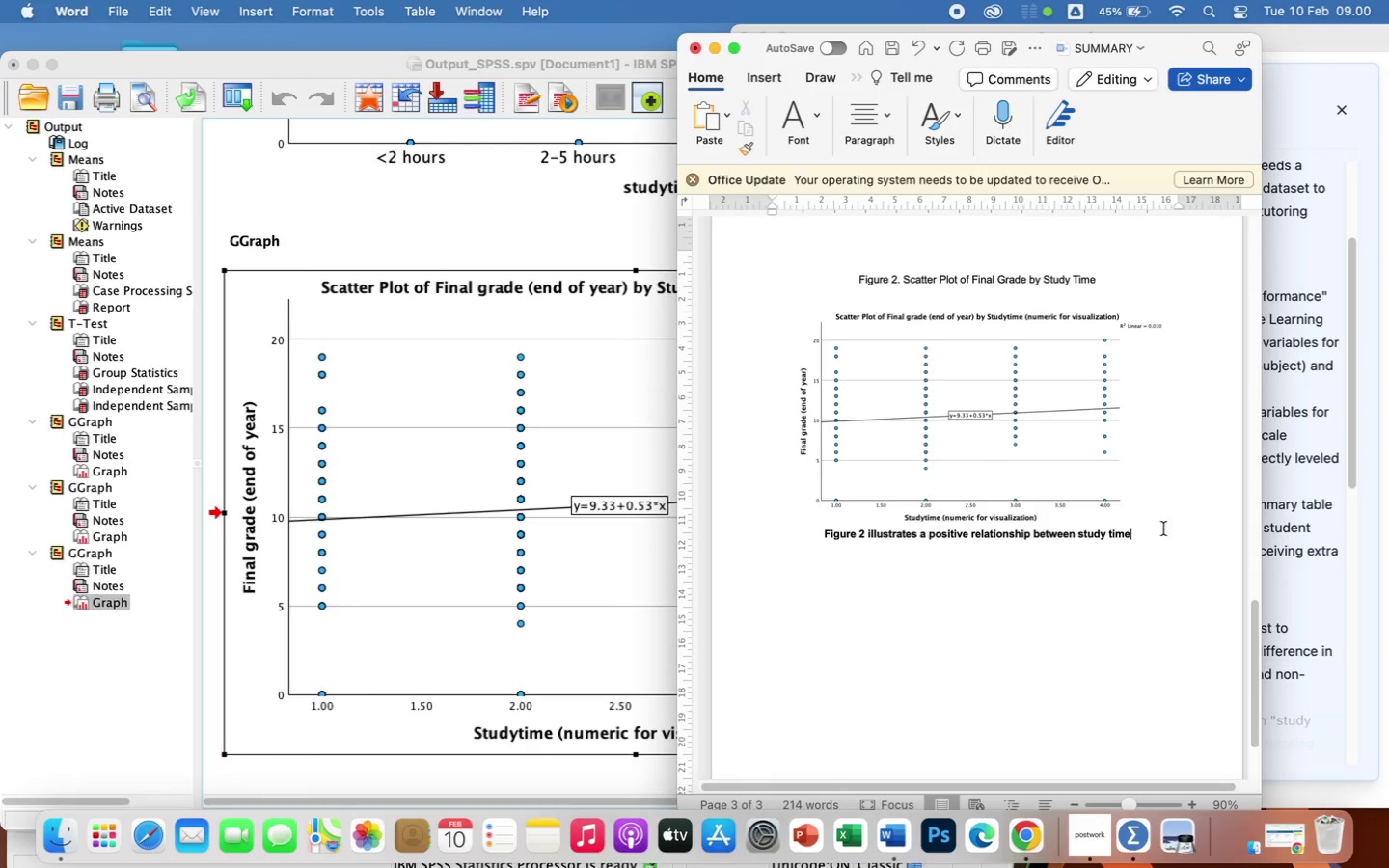 
type( and final grade. The fitted regression line indicates that highee)
key(Backspace)
type(r)
 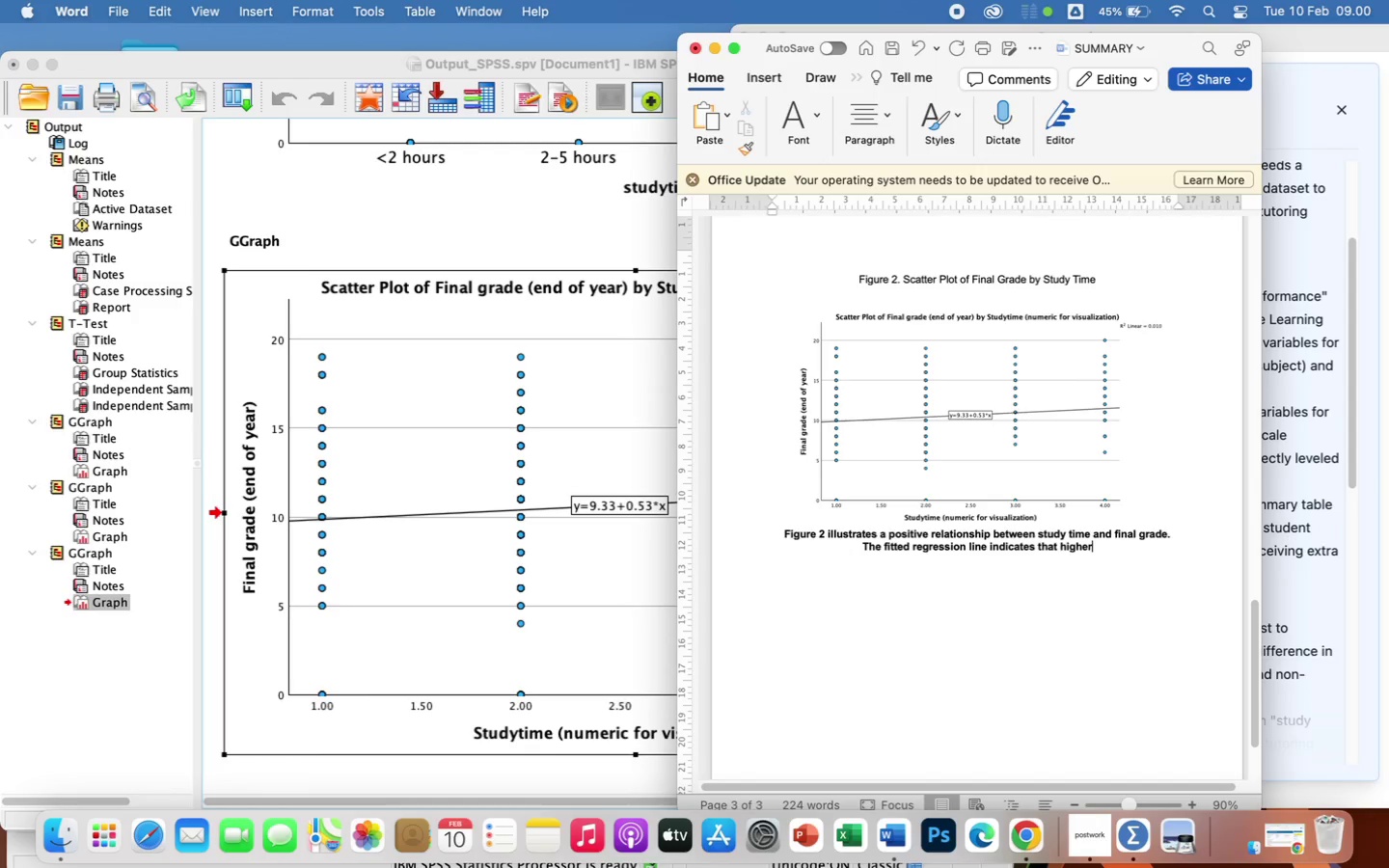 
type( study time categories are associated)
 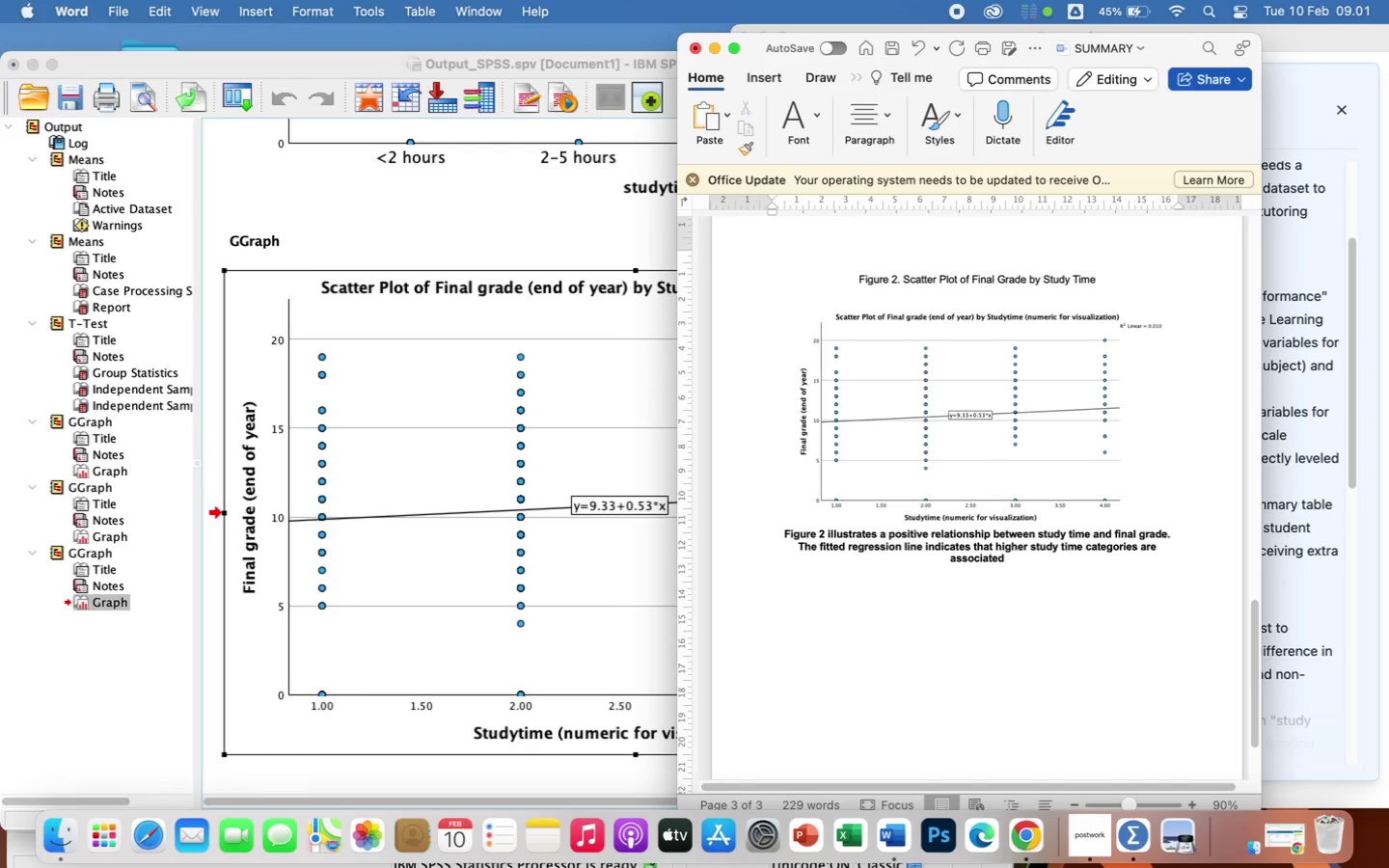 
wait(5.62)
 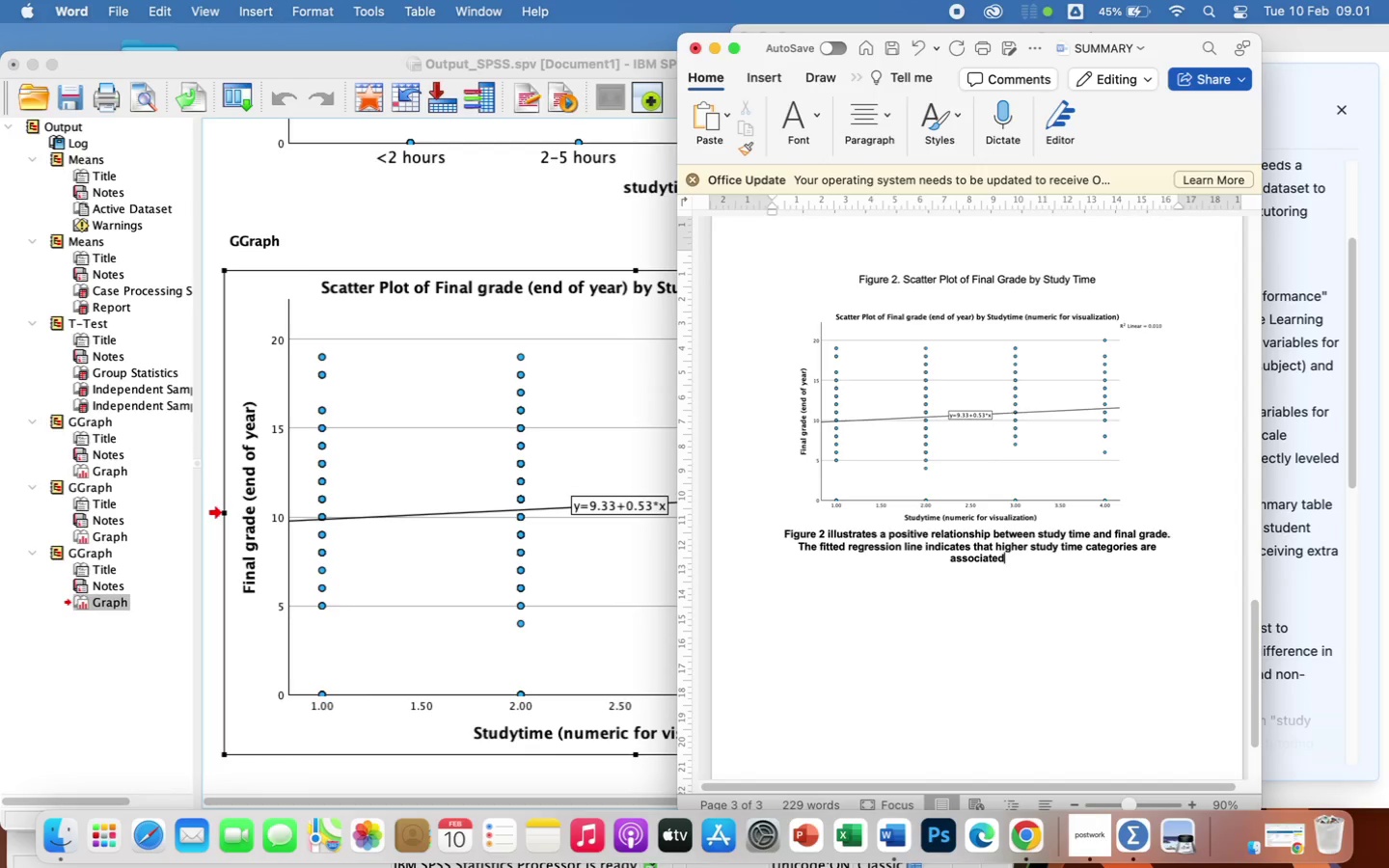 
type( with slightly higher)
 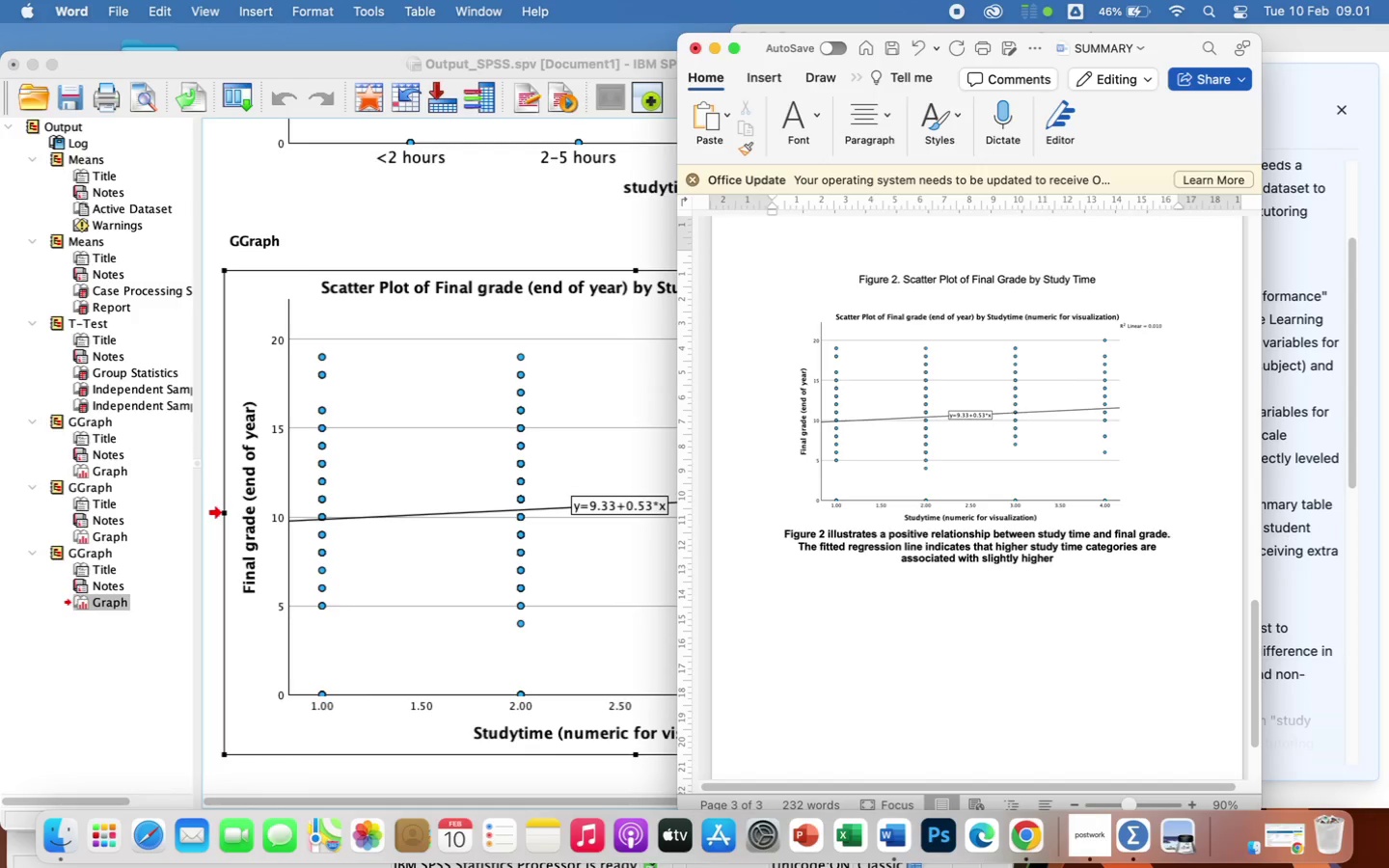 
type( final academic performance.)
 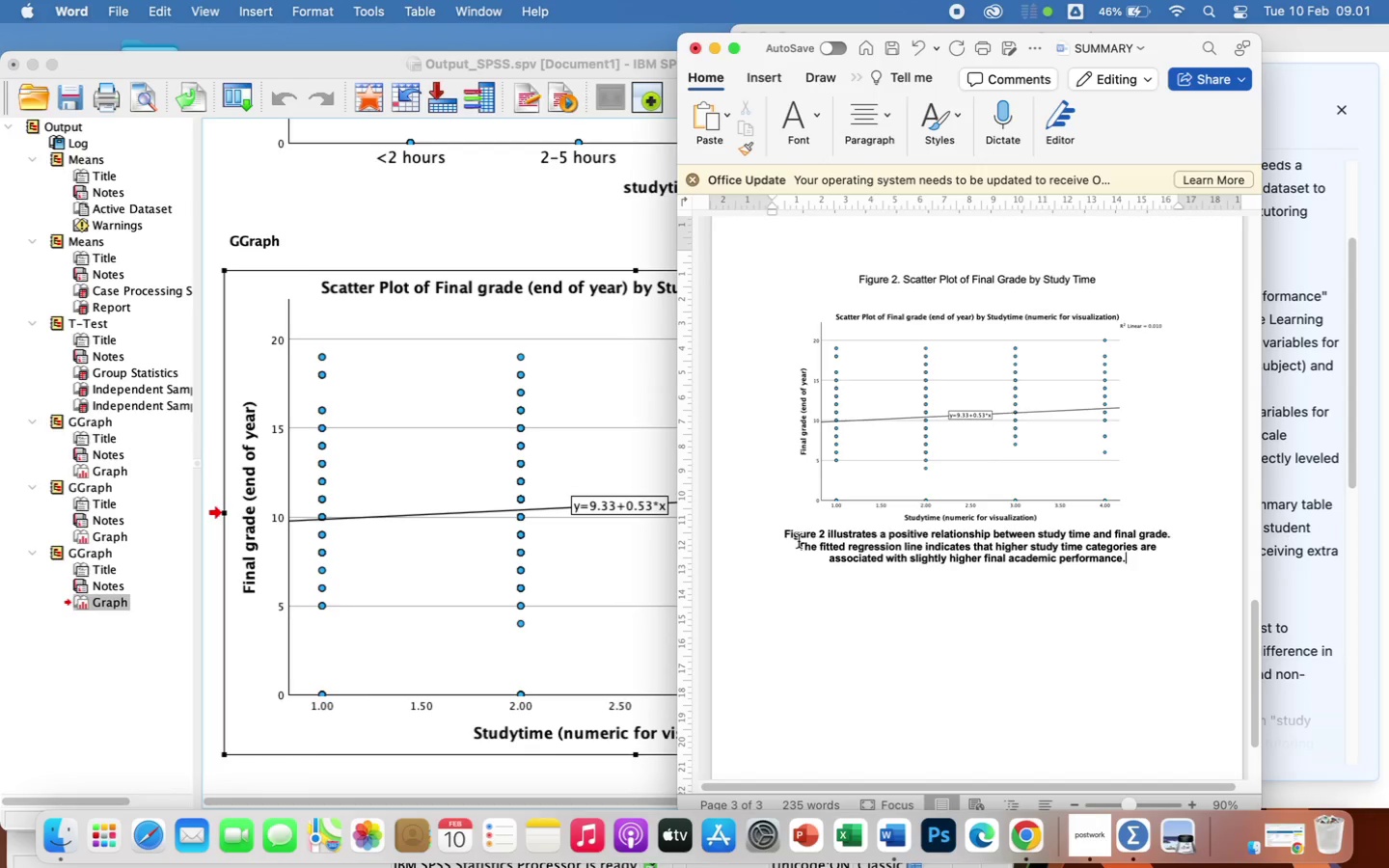 
left_click_drag(start_coordinate=[776, 539], to_coordinate=[1233, 567])
 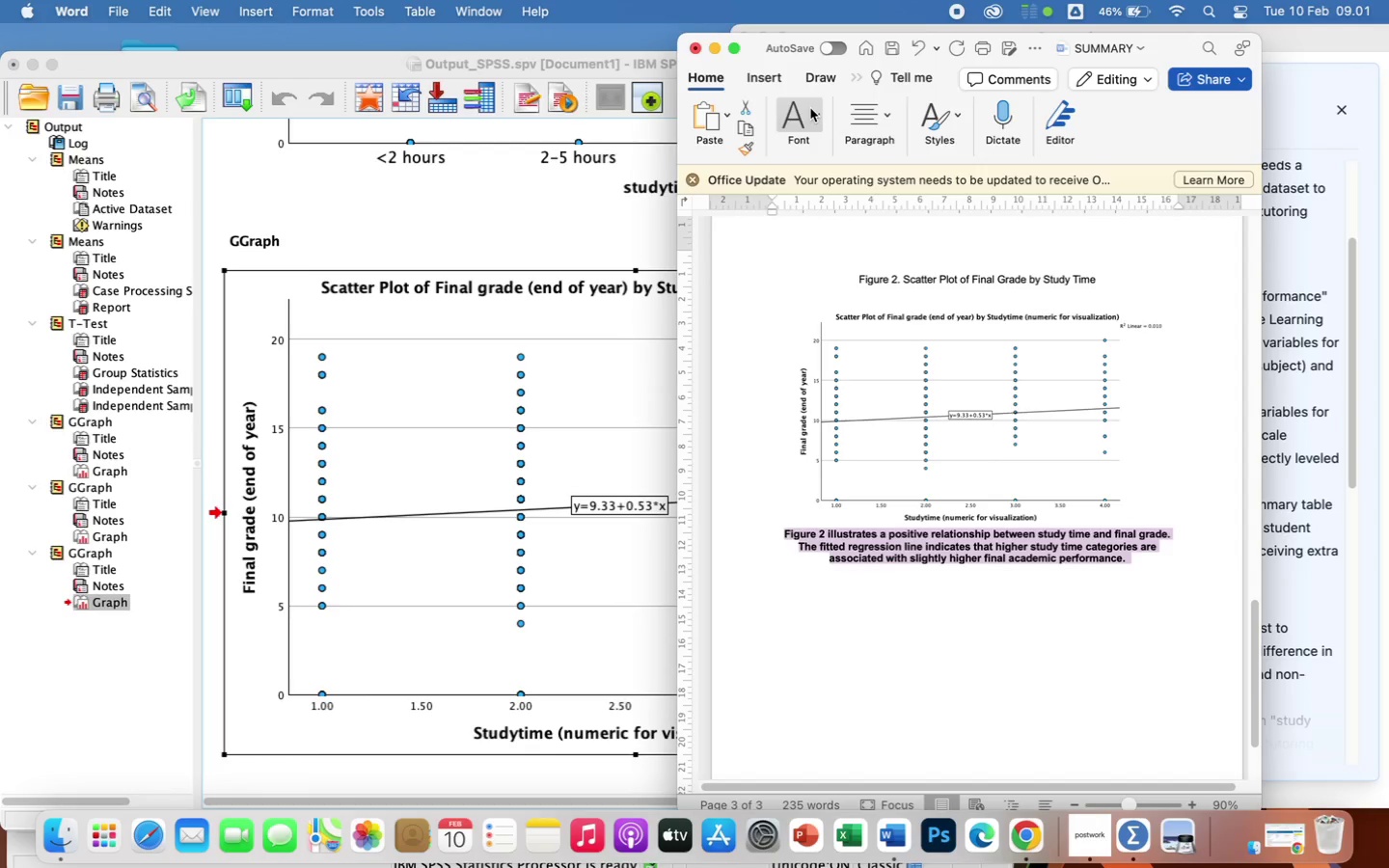 
left_click([800, 112])
 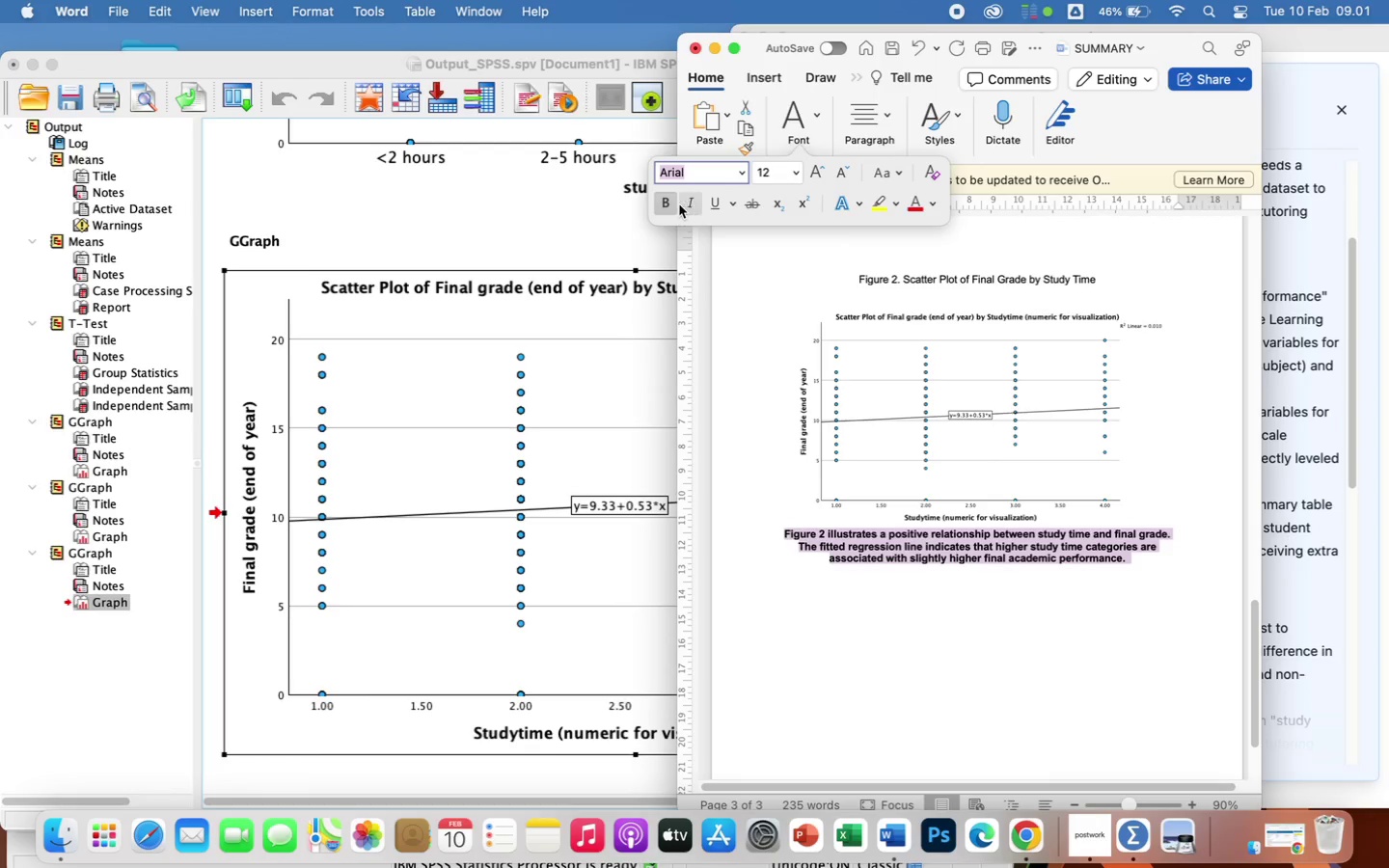 
left_click([665, 203])
 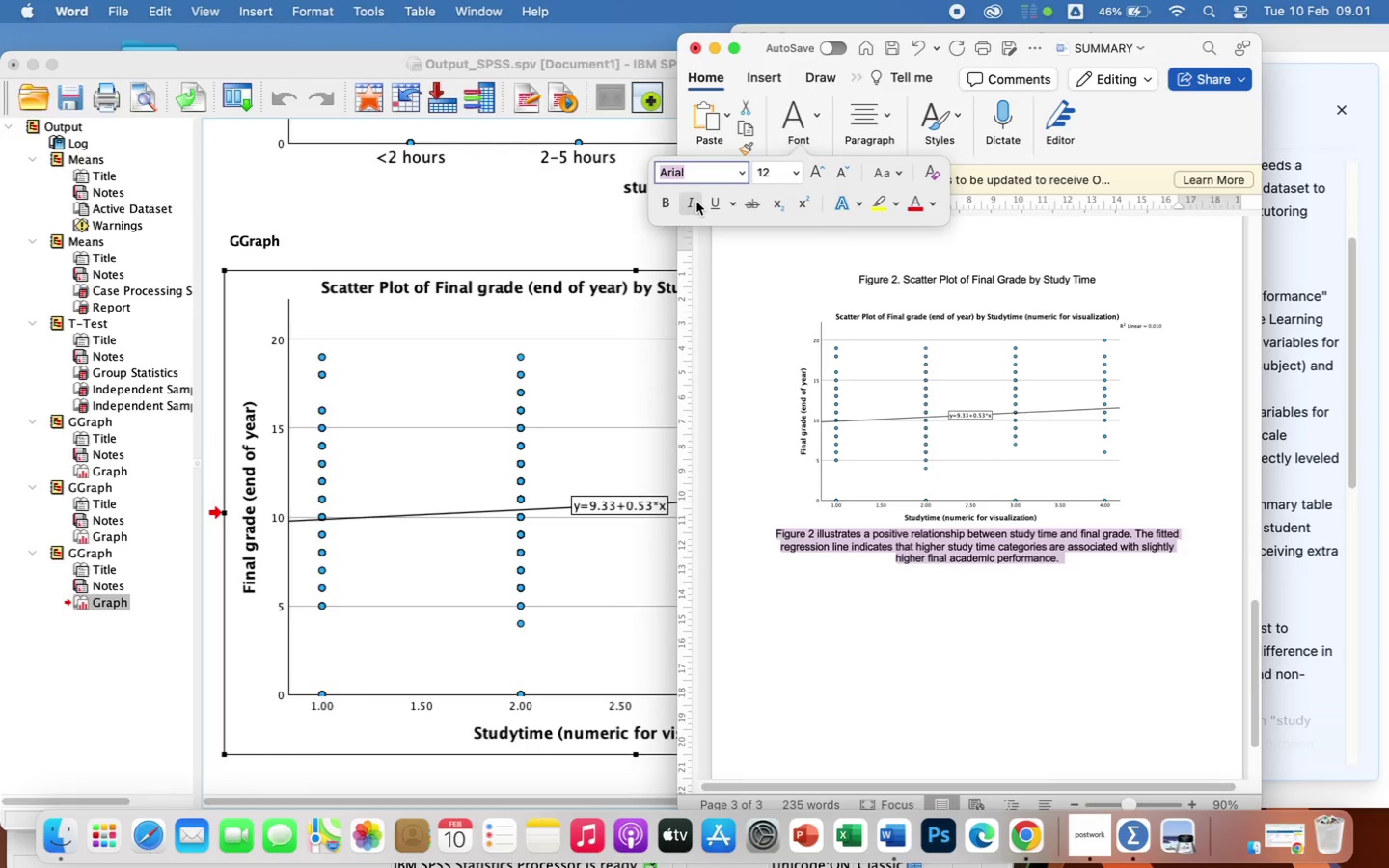 
left_click([694, 201])